 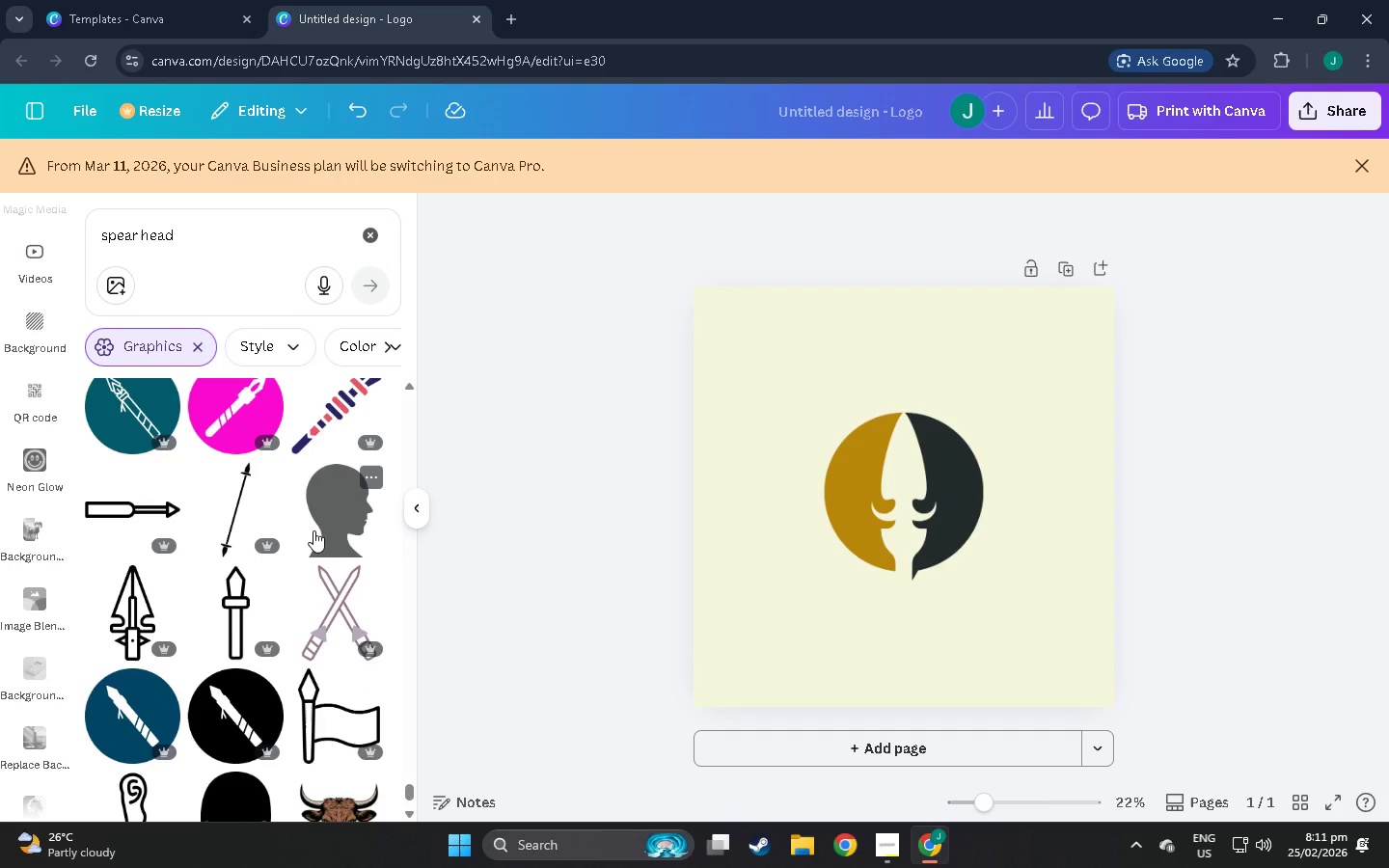 
scroll: coordinate [332, 521], scroll_direction: down, amount: 6.0
 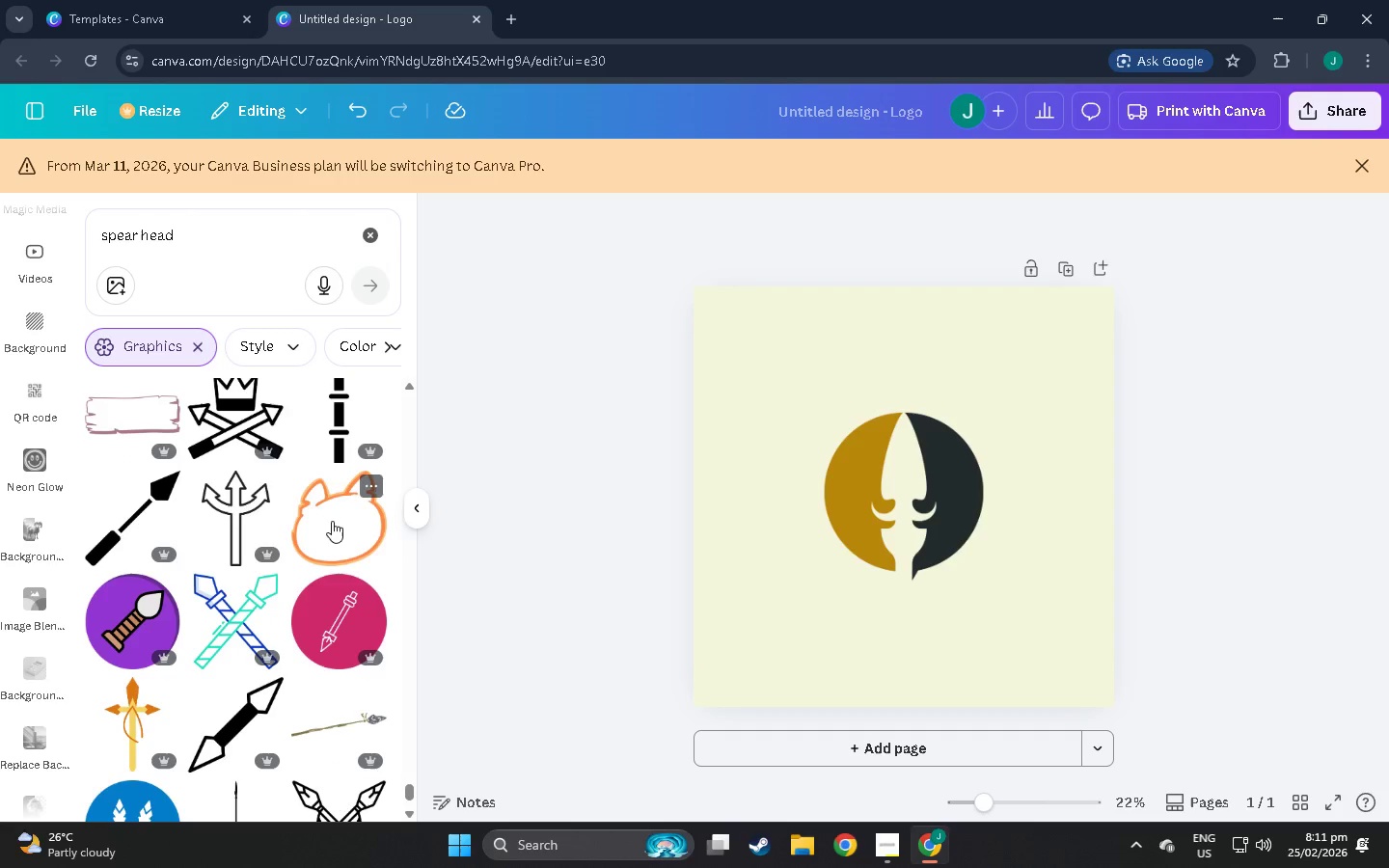 
scroll: coordinate [354, 536], scroll_direction: down, amount: 6.0
 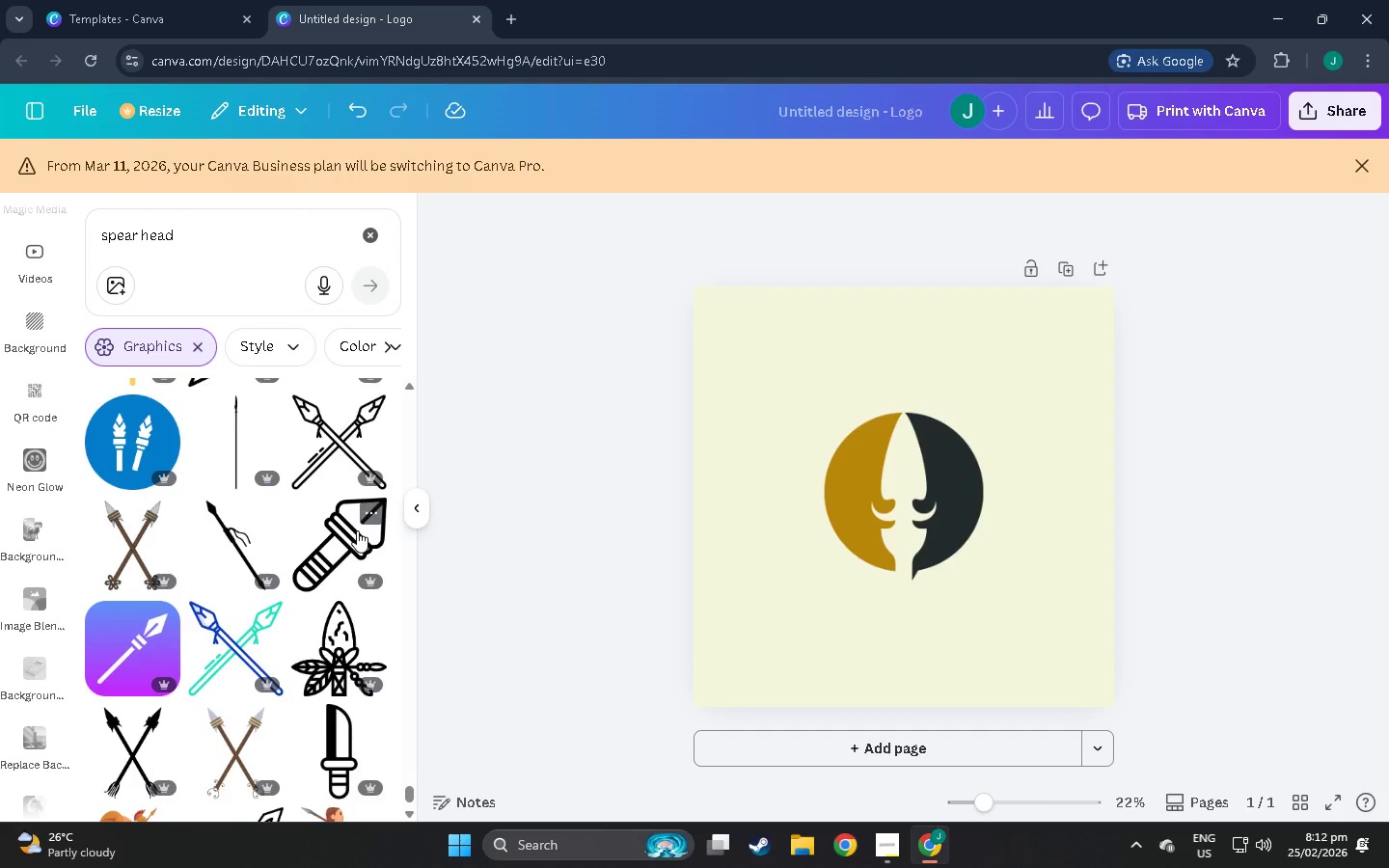 
scroll: coordinate [313, 515], scroll_direction: down, amount: 48.0
 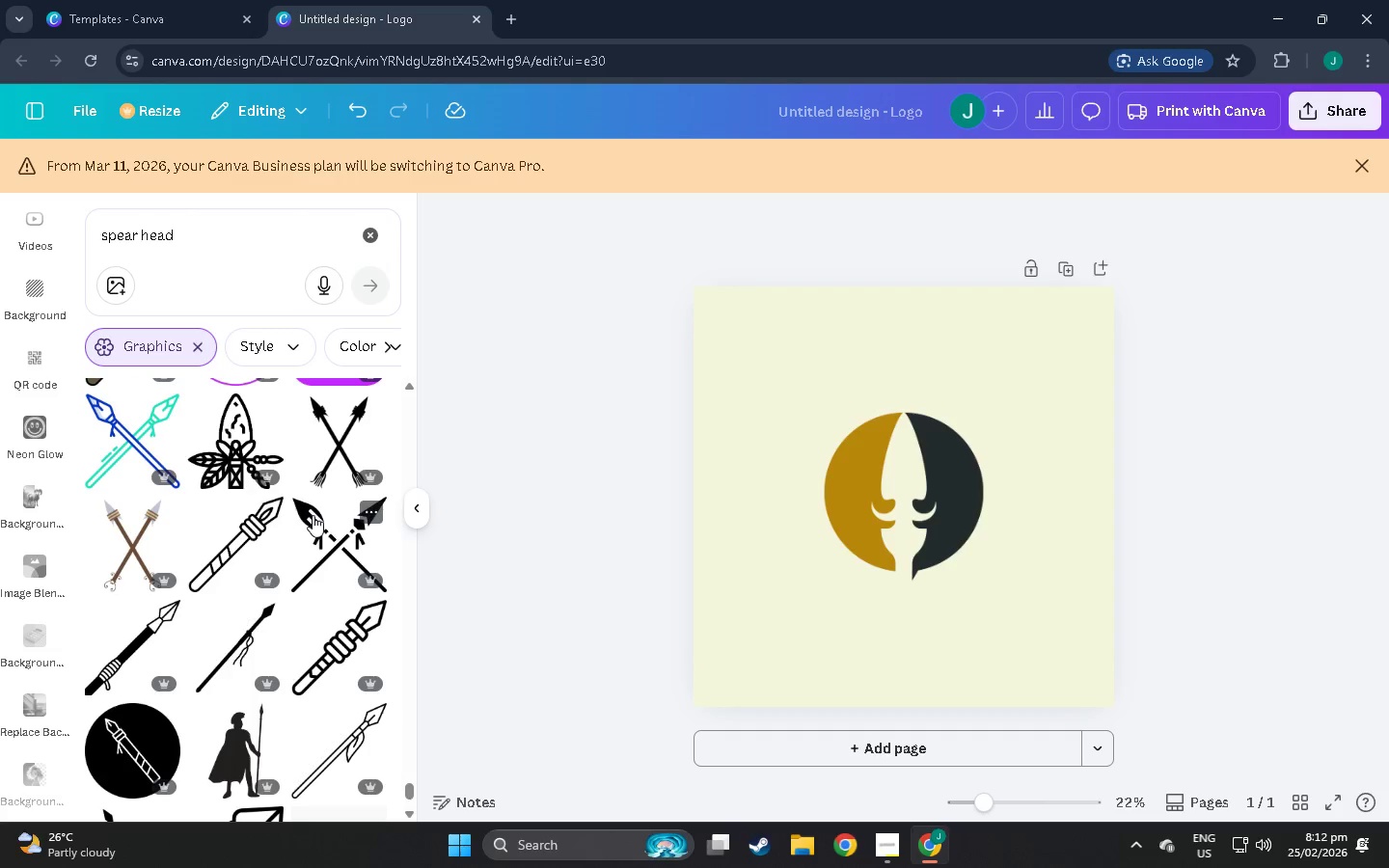 
scroll: coordinate [333, 475], scroll_direction: down, amount: 21.0
 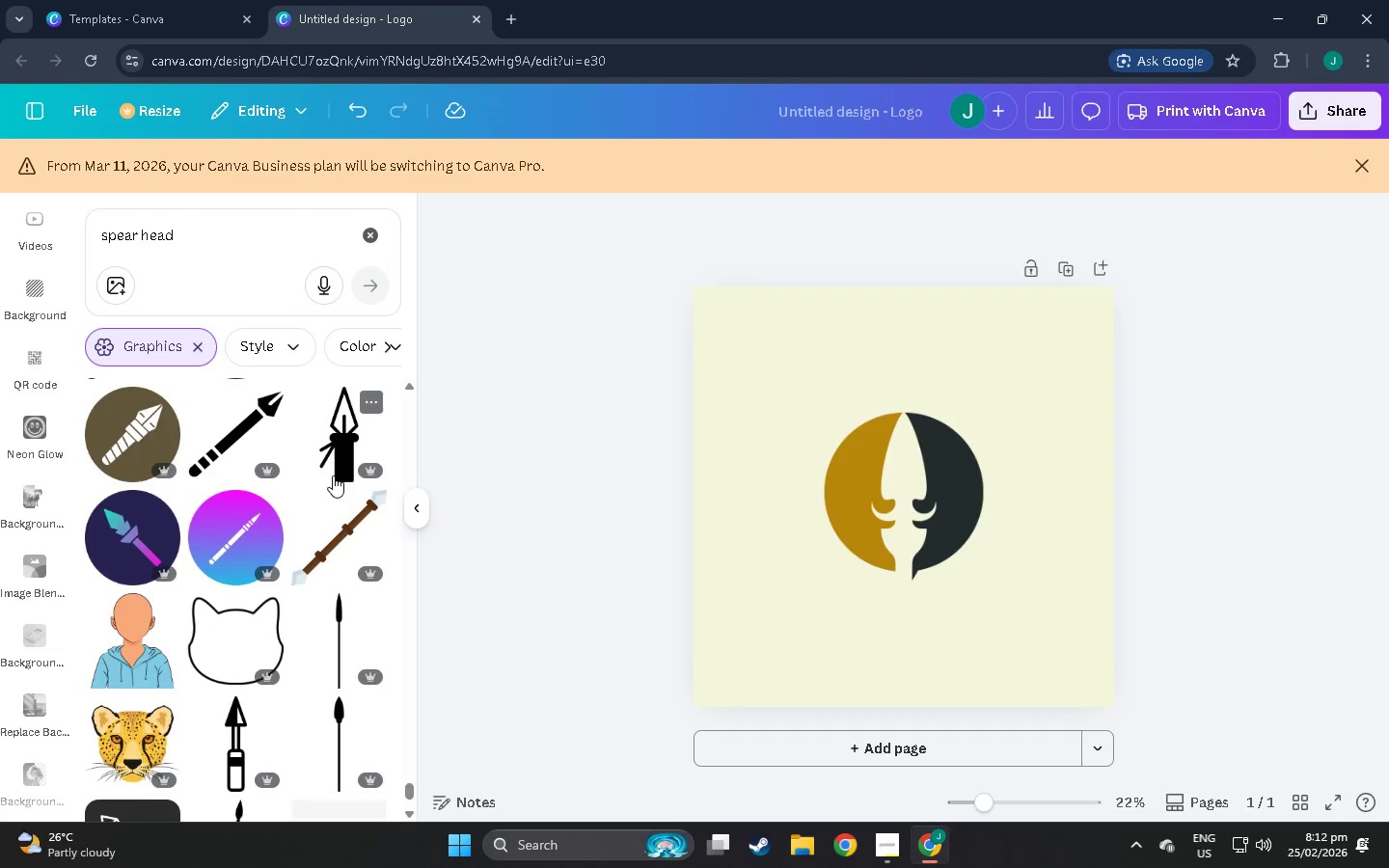 
scroll: coordinate [232, 481], scroll_direction: down, amount: 22.0
 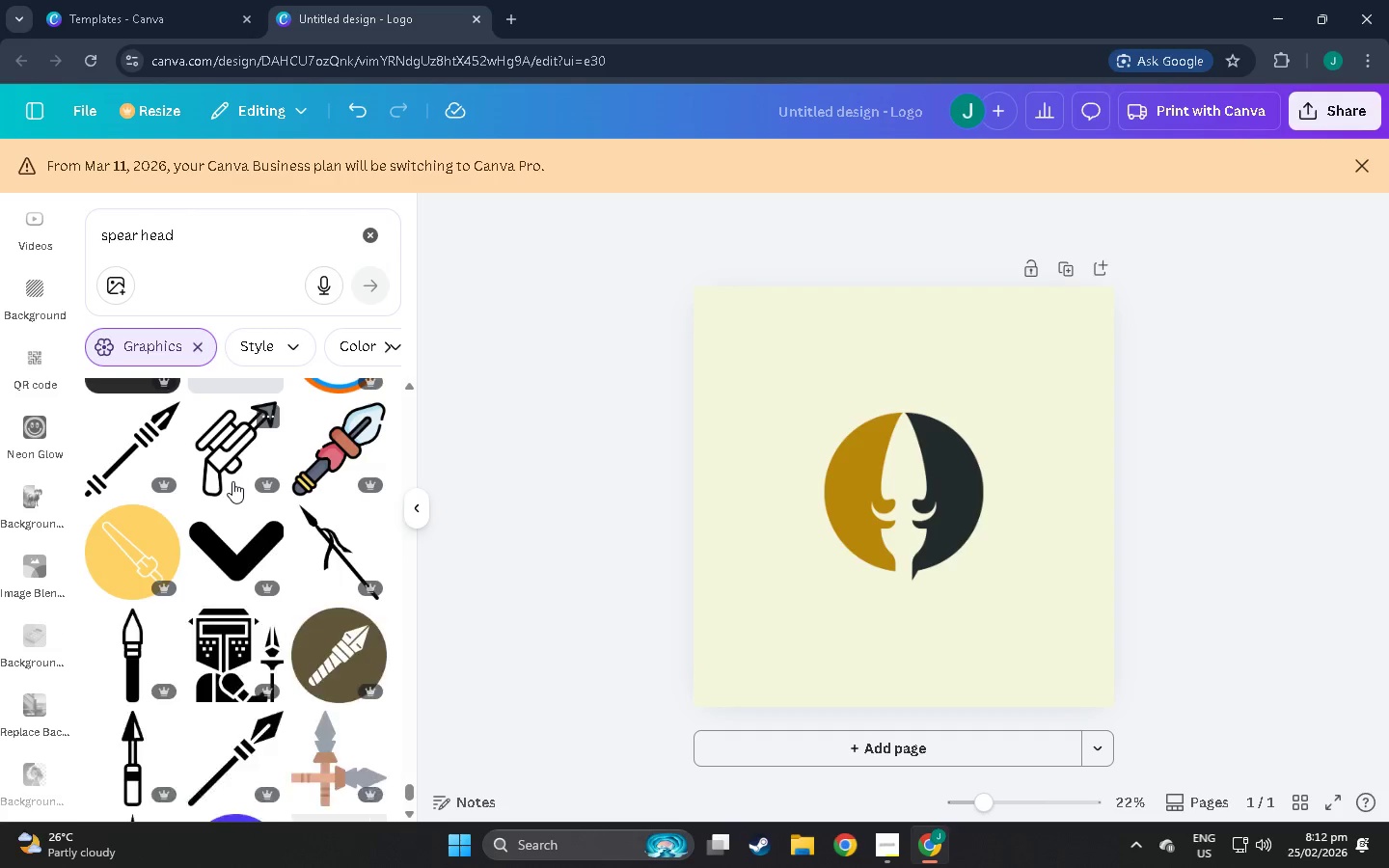 
scroll: coordinate [232, 481], scroll_direction: up, amount: 1.0
 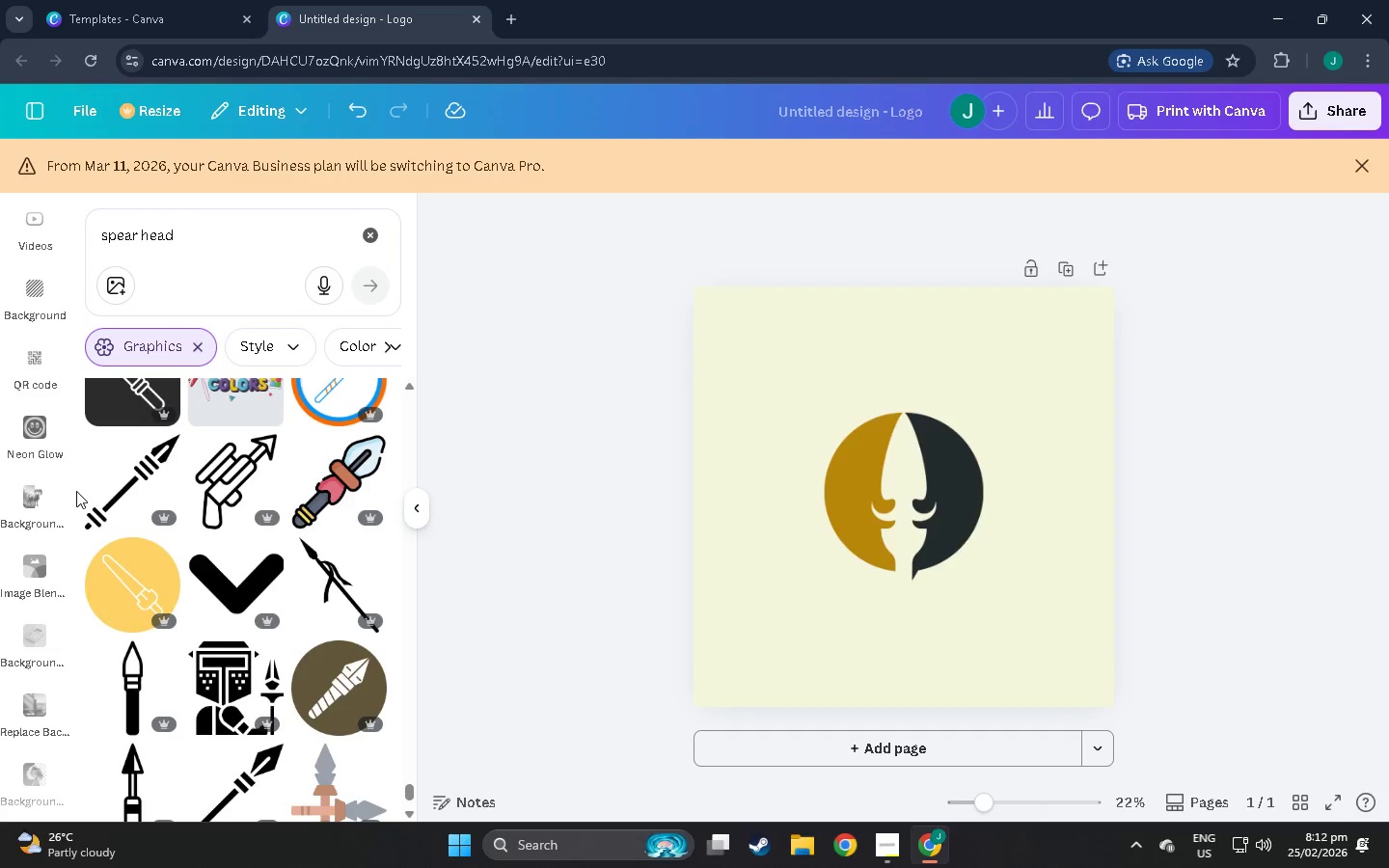 
scroll: coordinate [228, 508], scroll_direction: down, amount: 64.0
 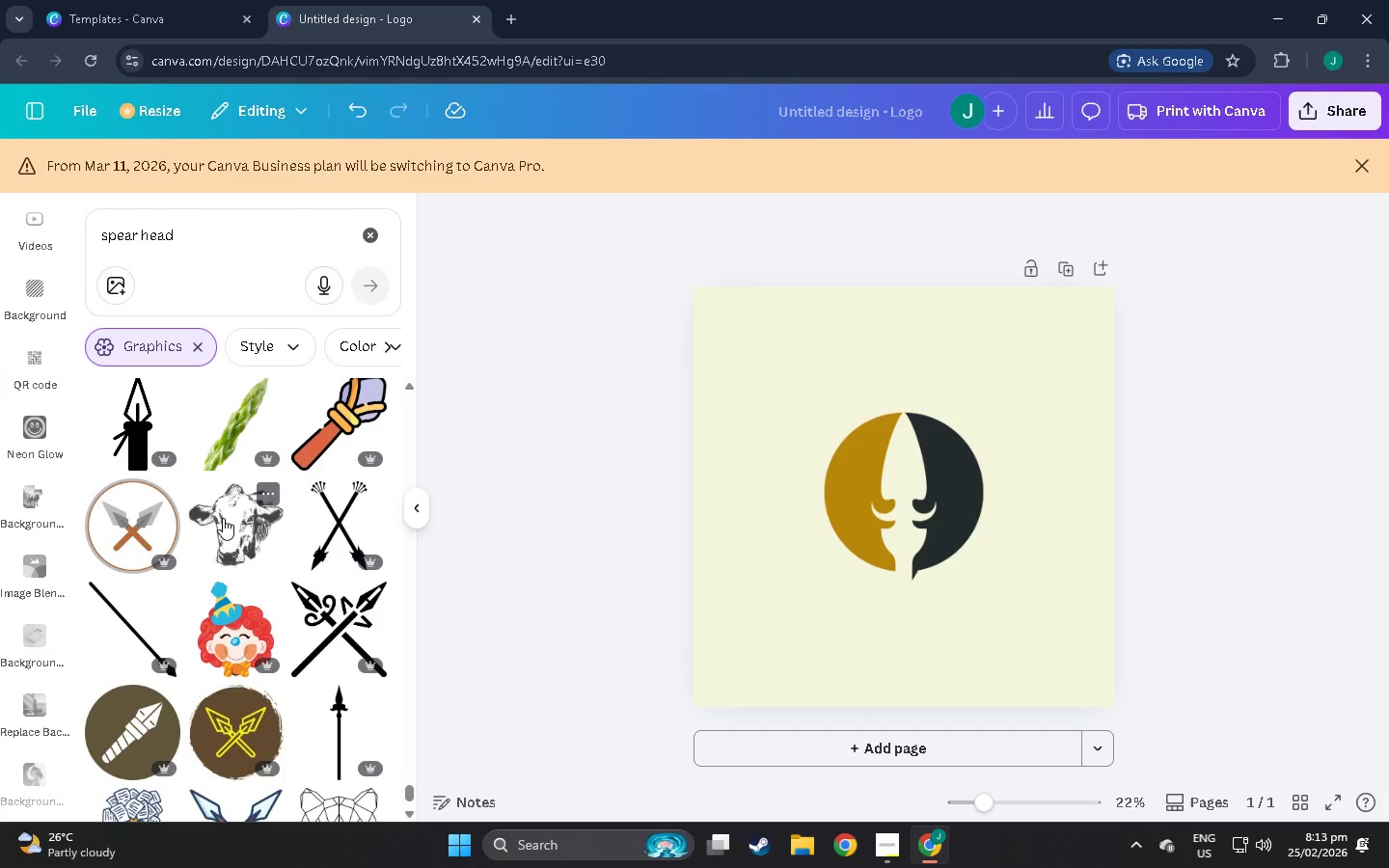 
hold_key(key=Space, duration=0.53)
 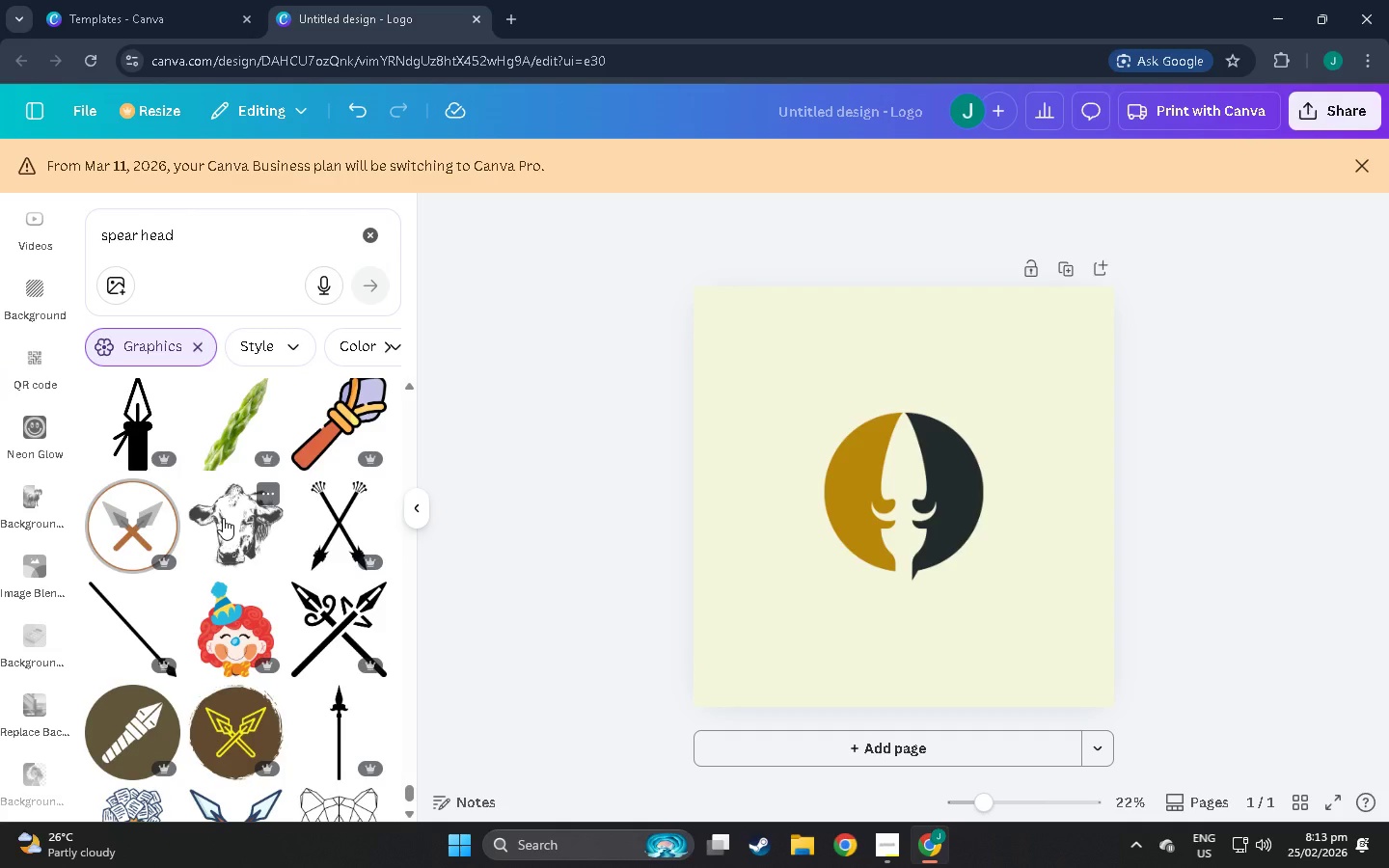 
scroll: coordinate [291, 541], scroll_direction: down, amount: 29.0
 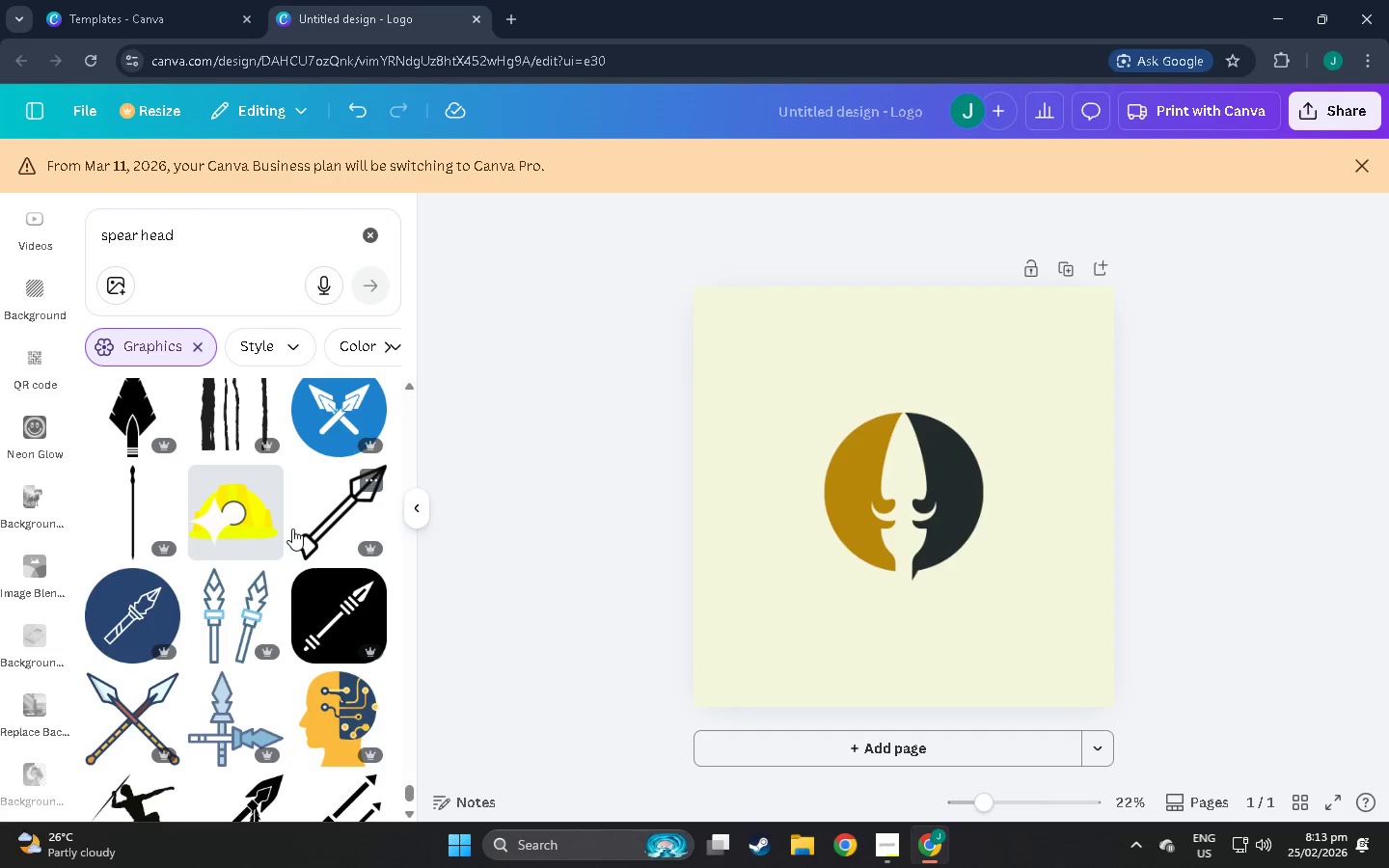 
scroll: coordinate [429, 601], scroll_direction: down, amount: 11.0
 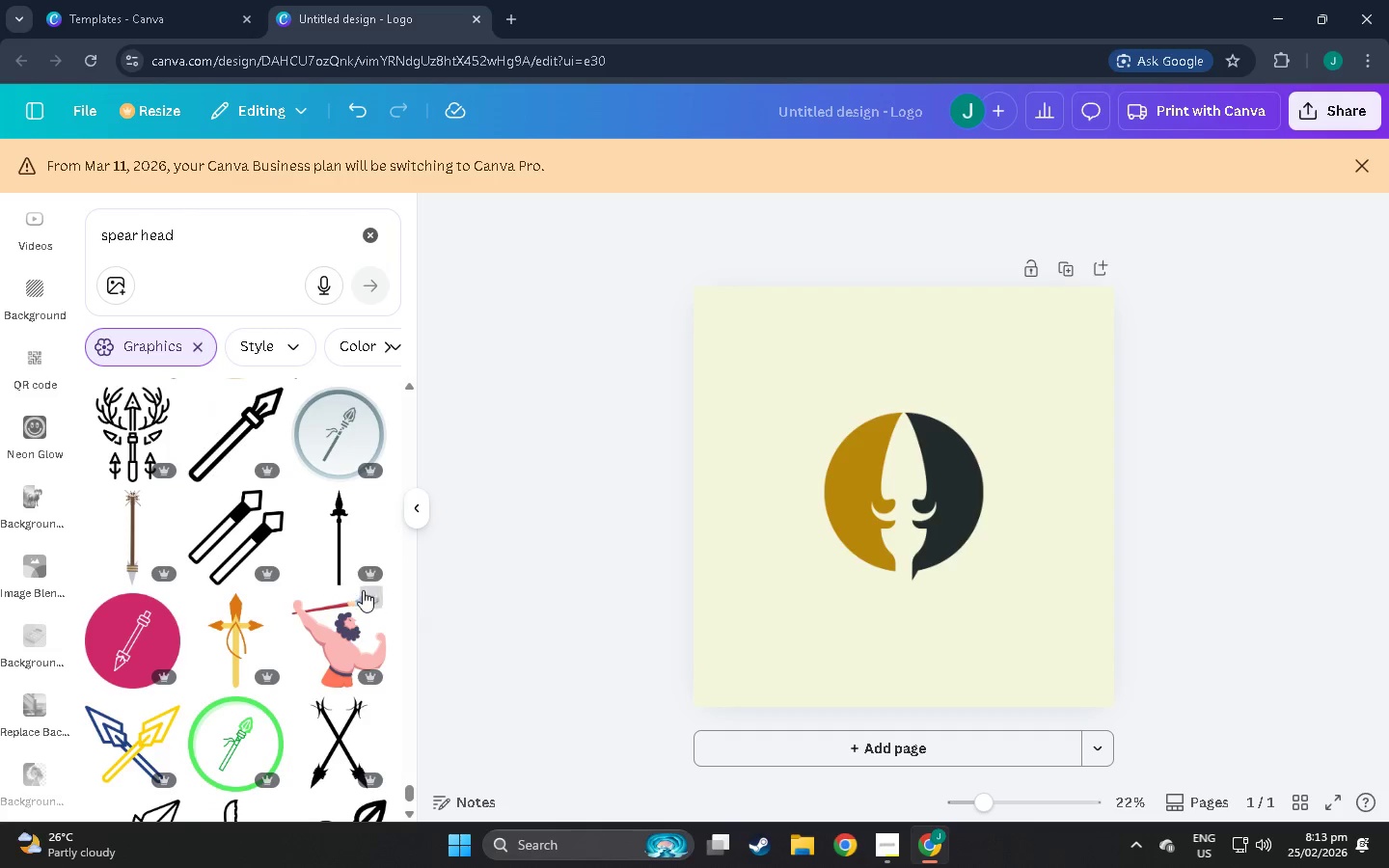 
scroll: coordinate [268, 610], scroll_direction: down, amount: 9.0
 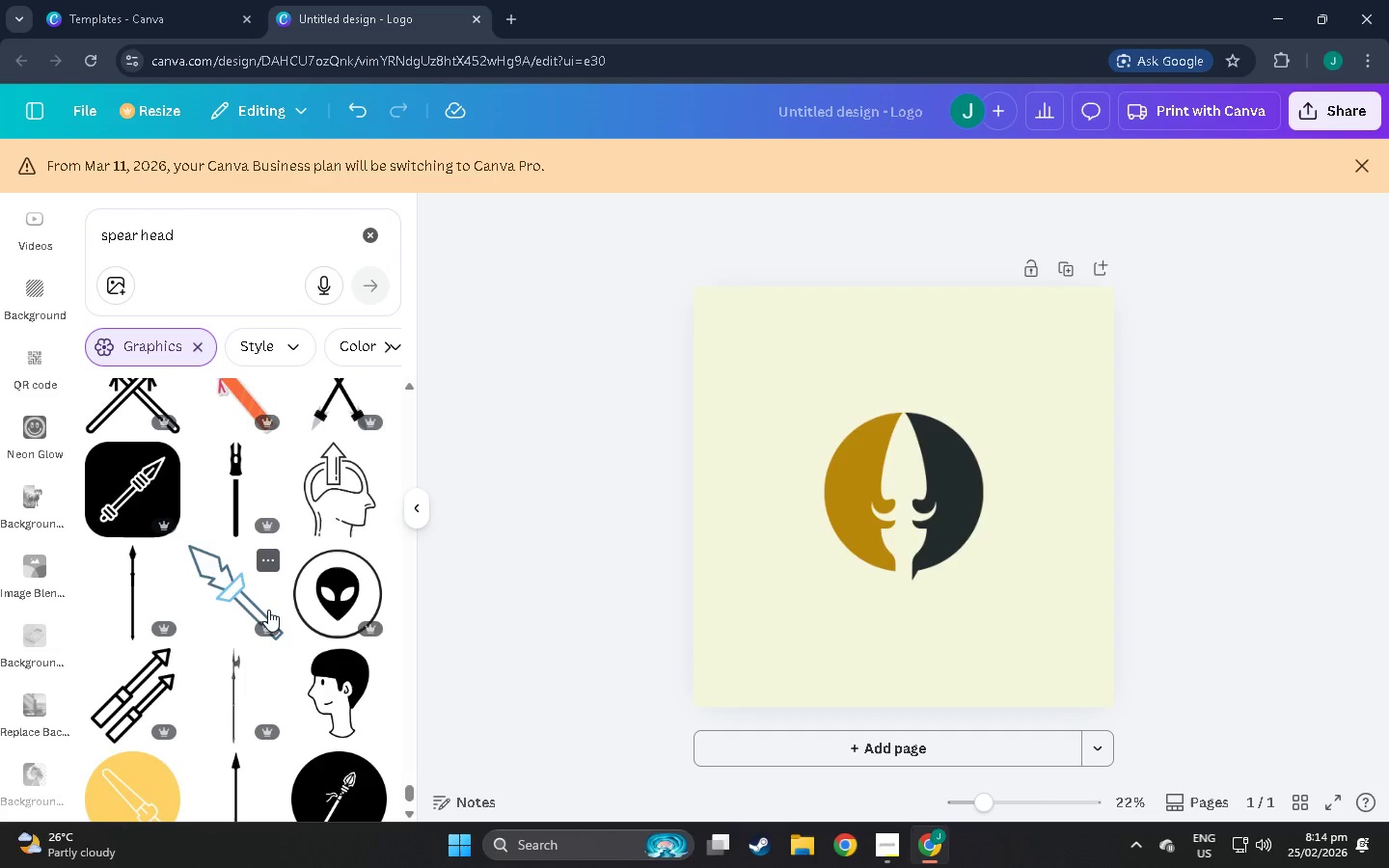 
scroll: coordinate [273, 603], scroll_direction: down, amount: 6.0
 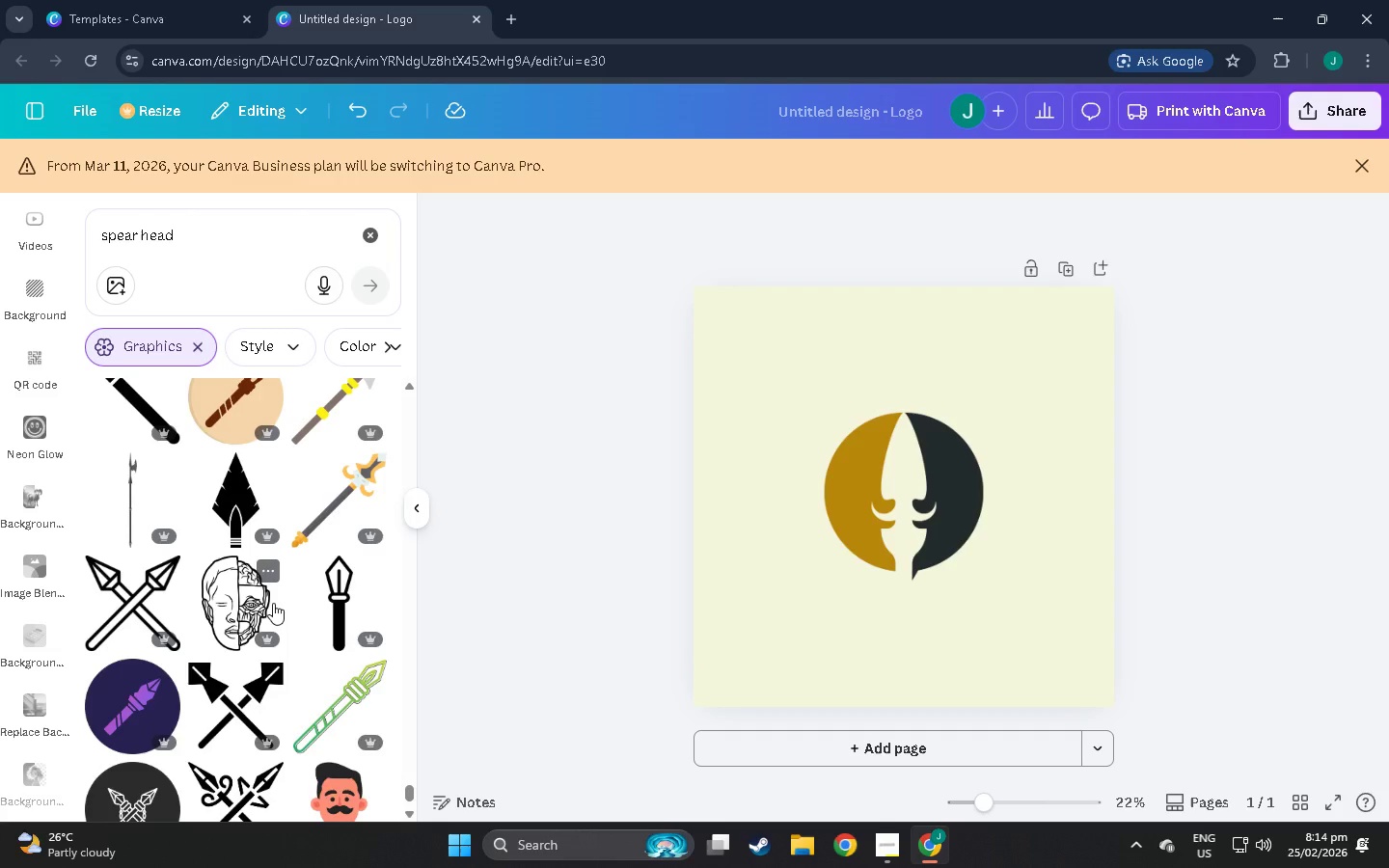 
scroll: coordinate [255, 496], scroll_direction: down, amount: 17.0
 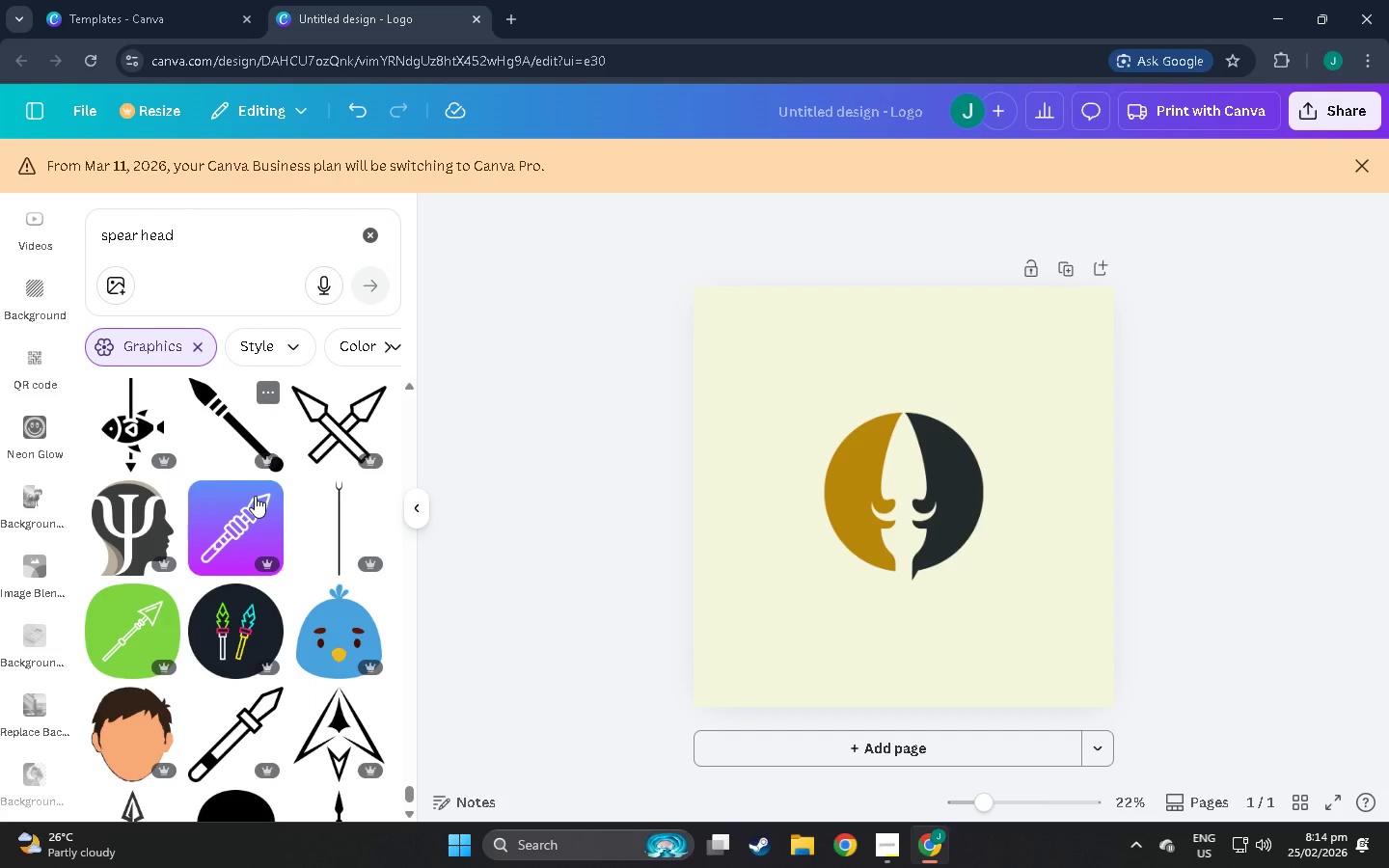 
scroll: coordinate [298, 478], scroll_direction: down, amount: 28.0
 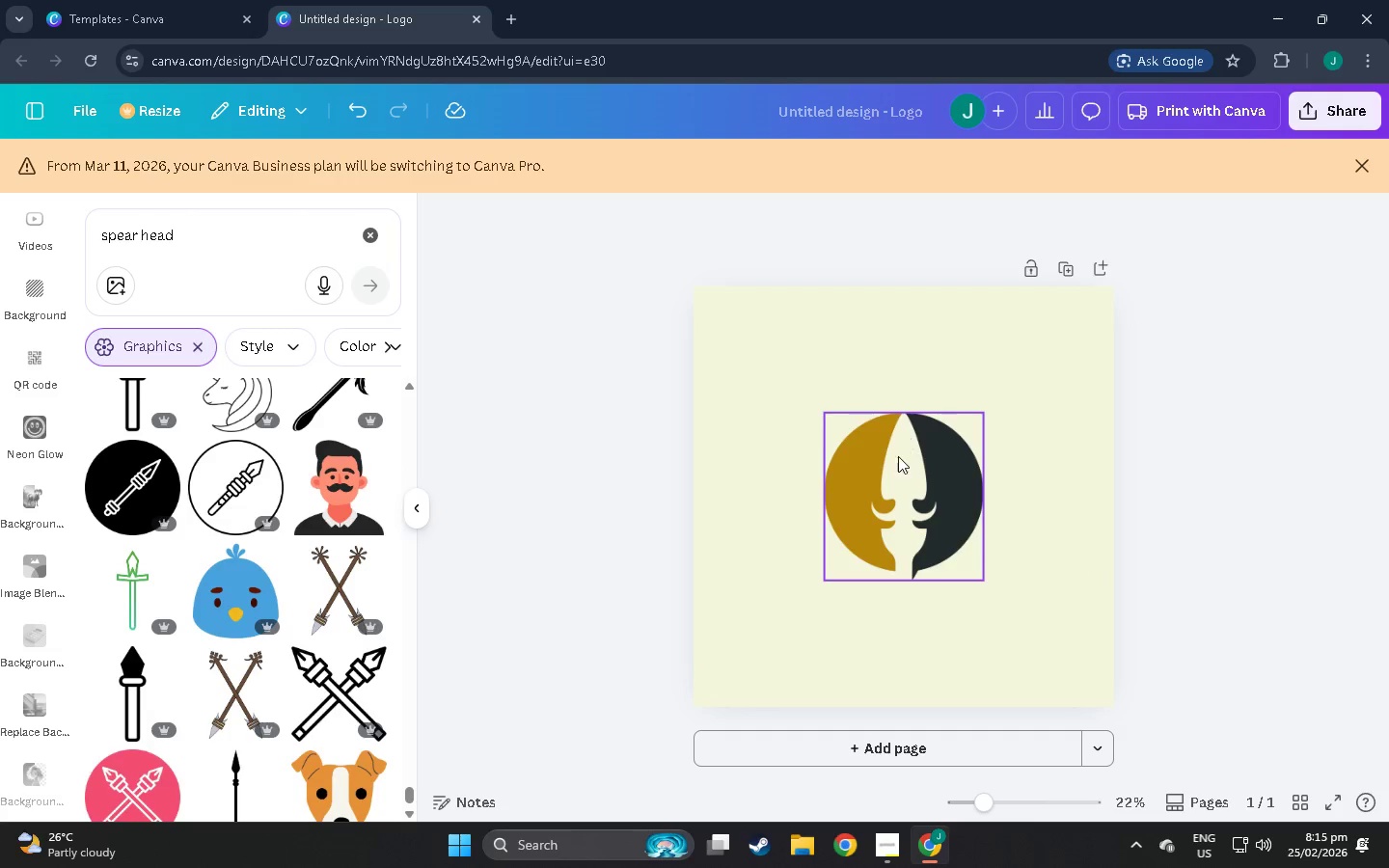 
wait(9.53)
 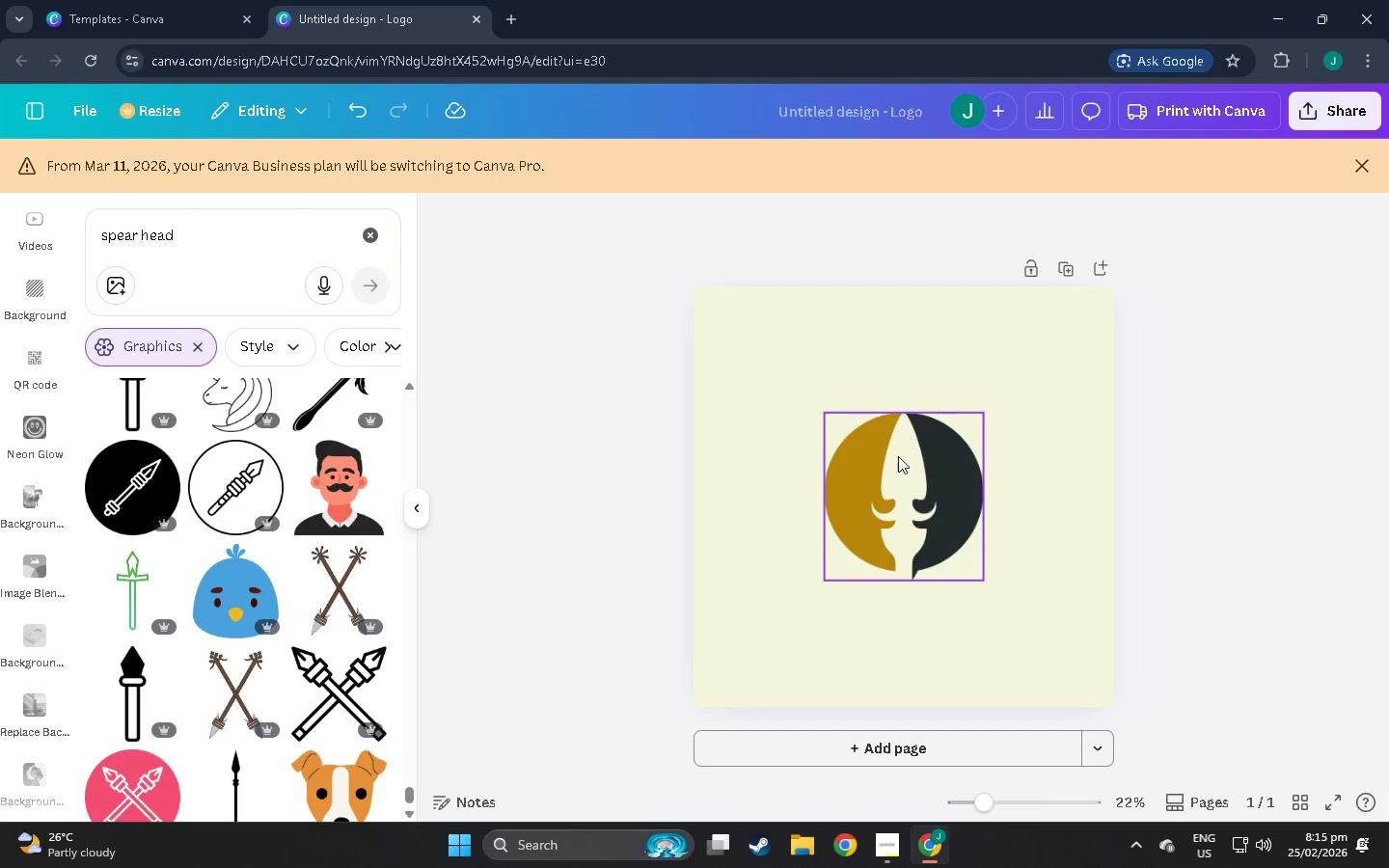 
scroll: coordinate [355, 383], scroll_direction: down, amount: 31.0
 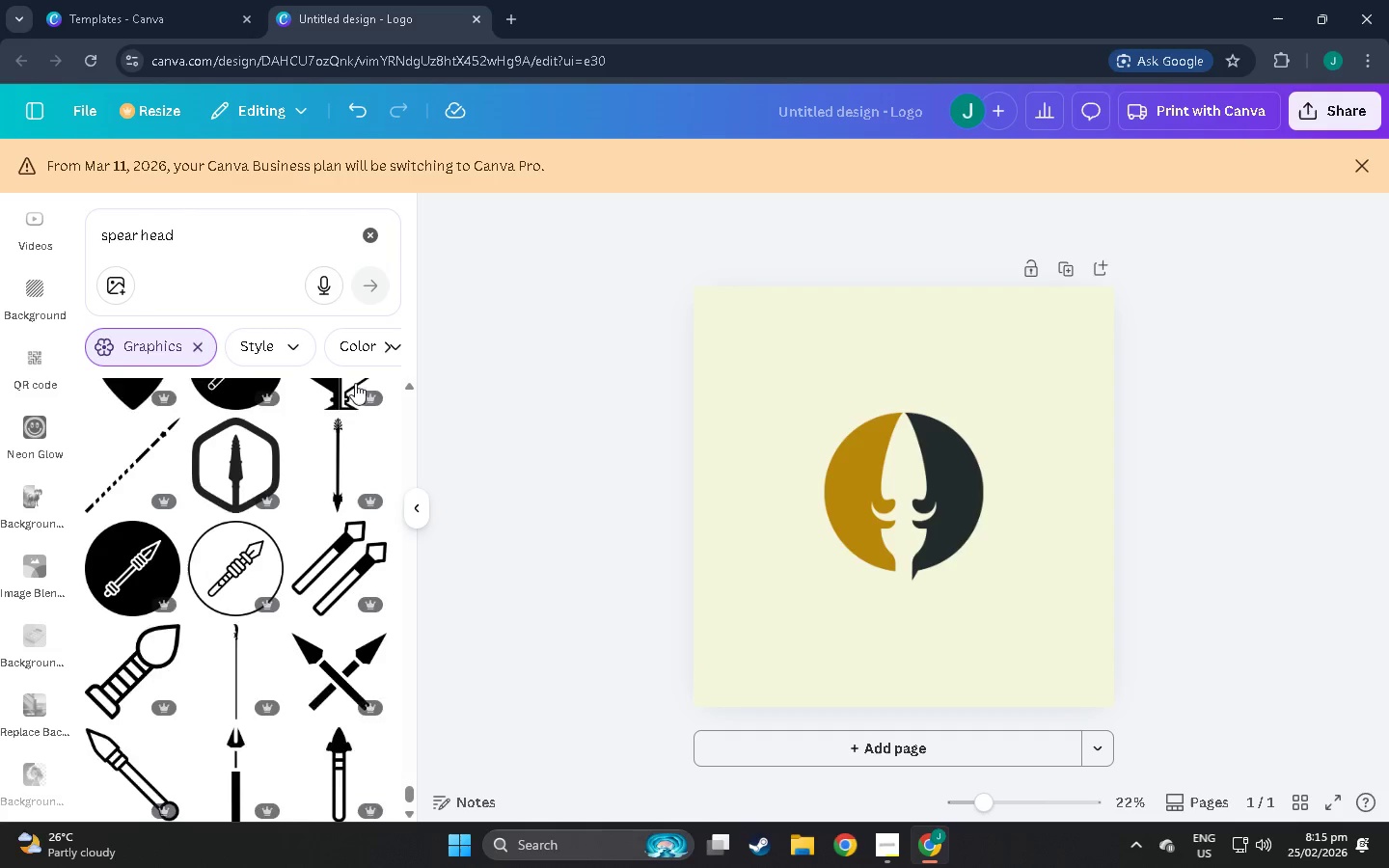 
scroll: coordinate [355, 383], scroll_direction: up, amount: 3.0
 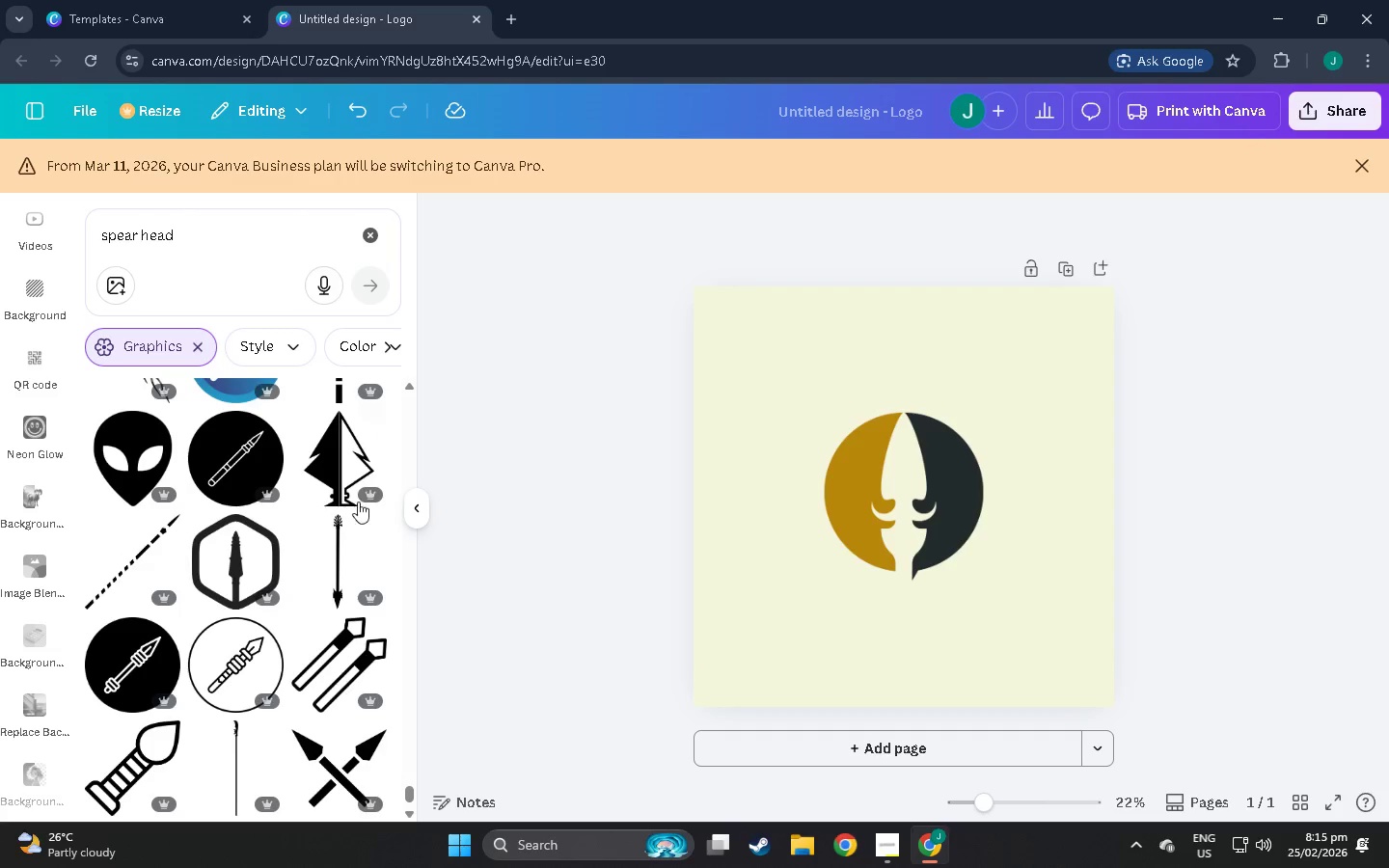 
scroll: coordinate [898, 415], scroll_direction: down, amount: 40.0
 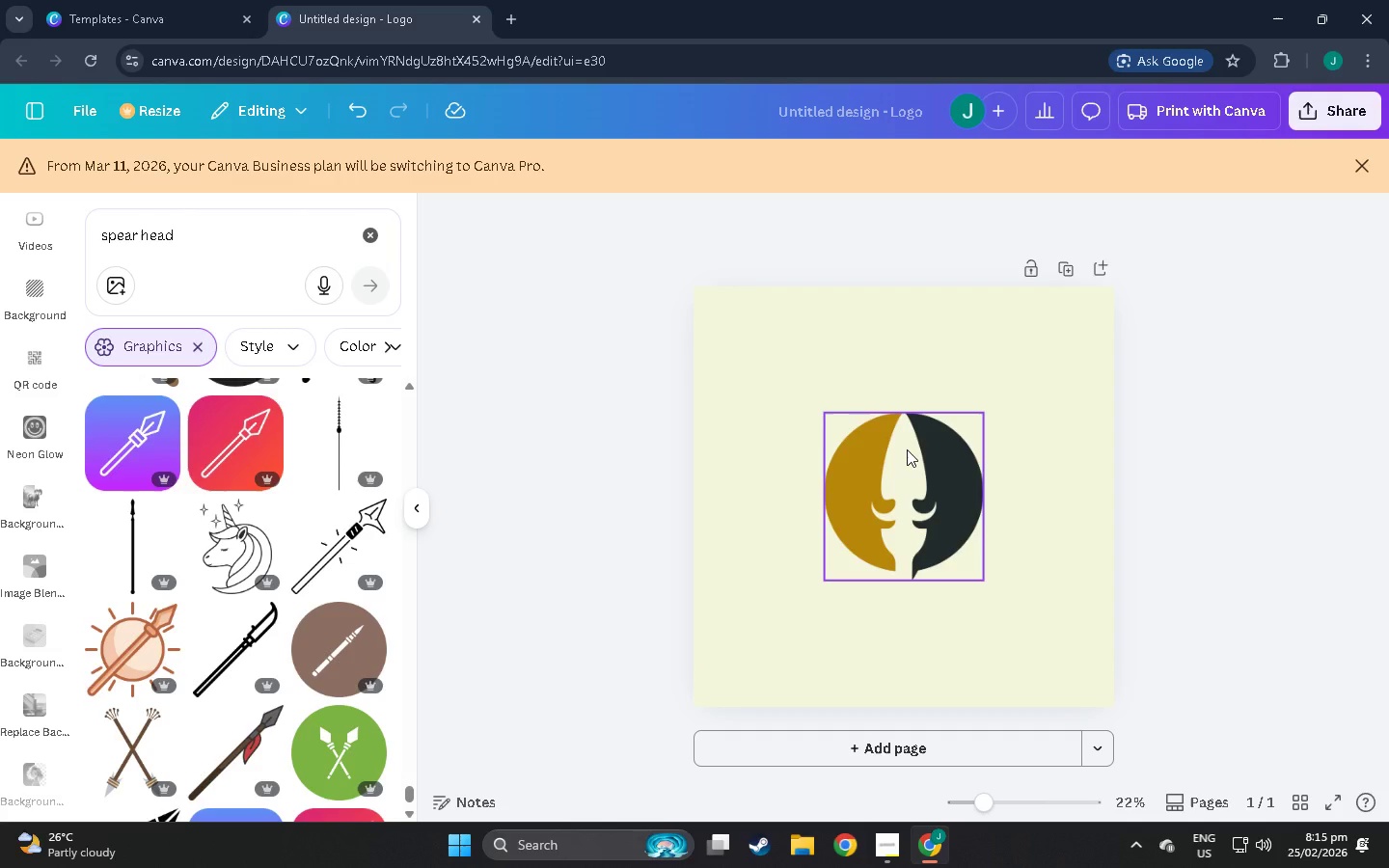 
wait(5.38)
 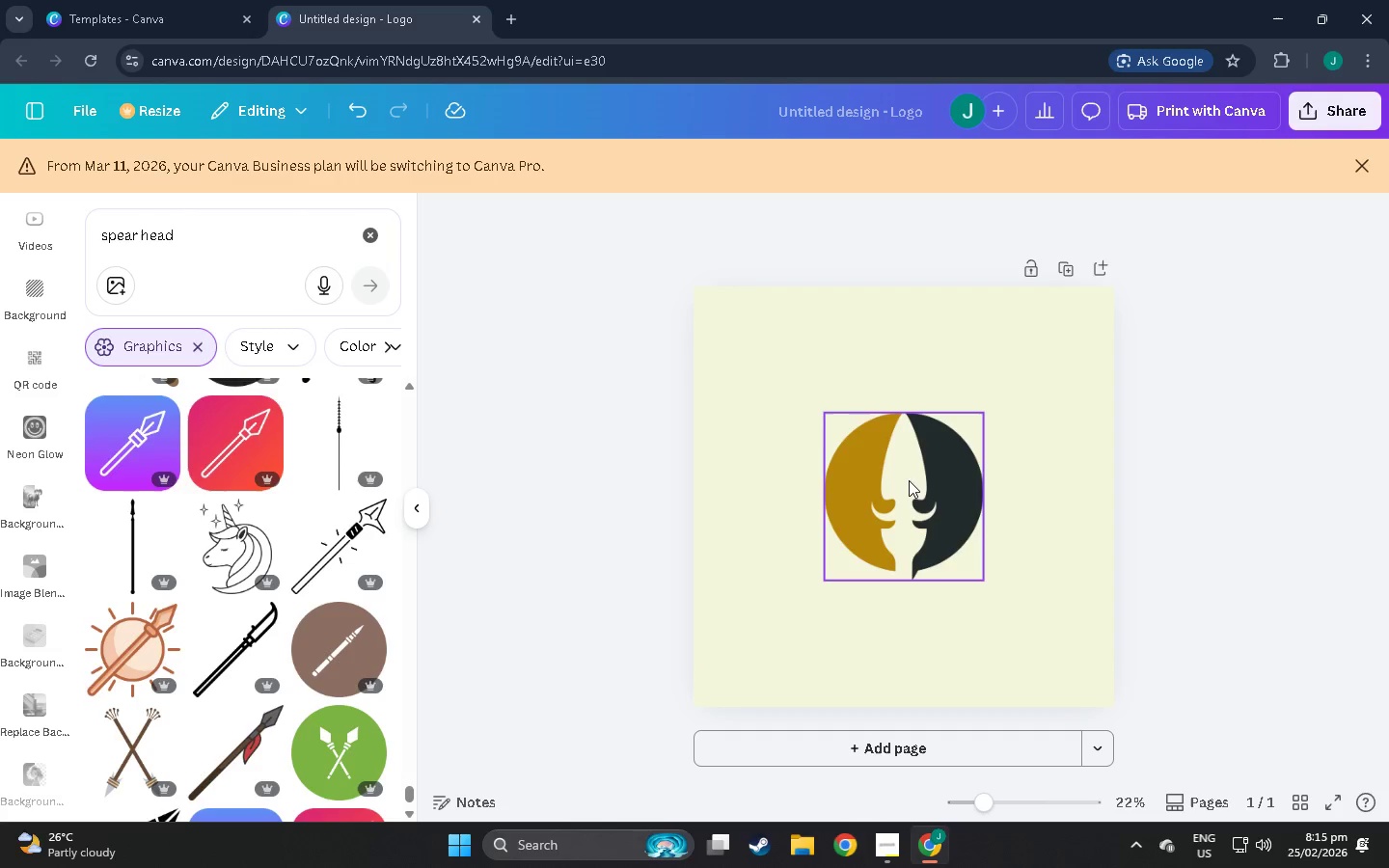 
scroll: coordinate [264, 506], scroll_direction: down, amount: 12.0
 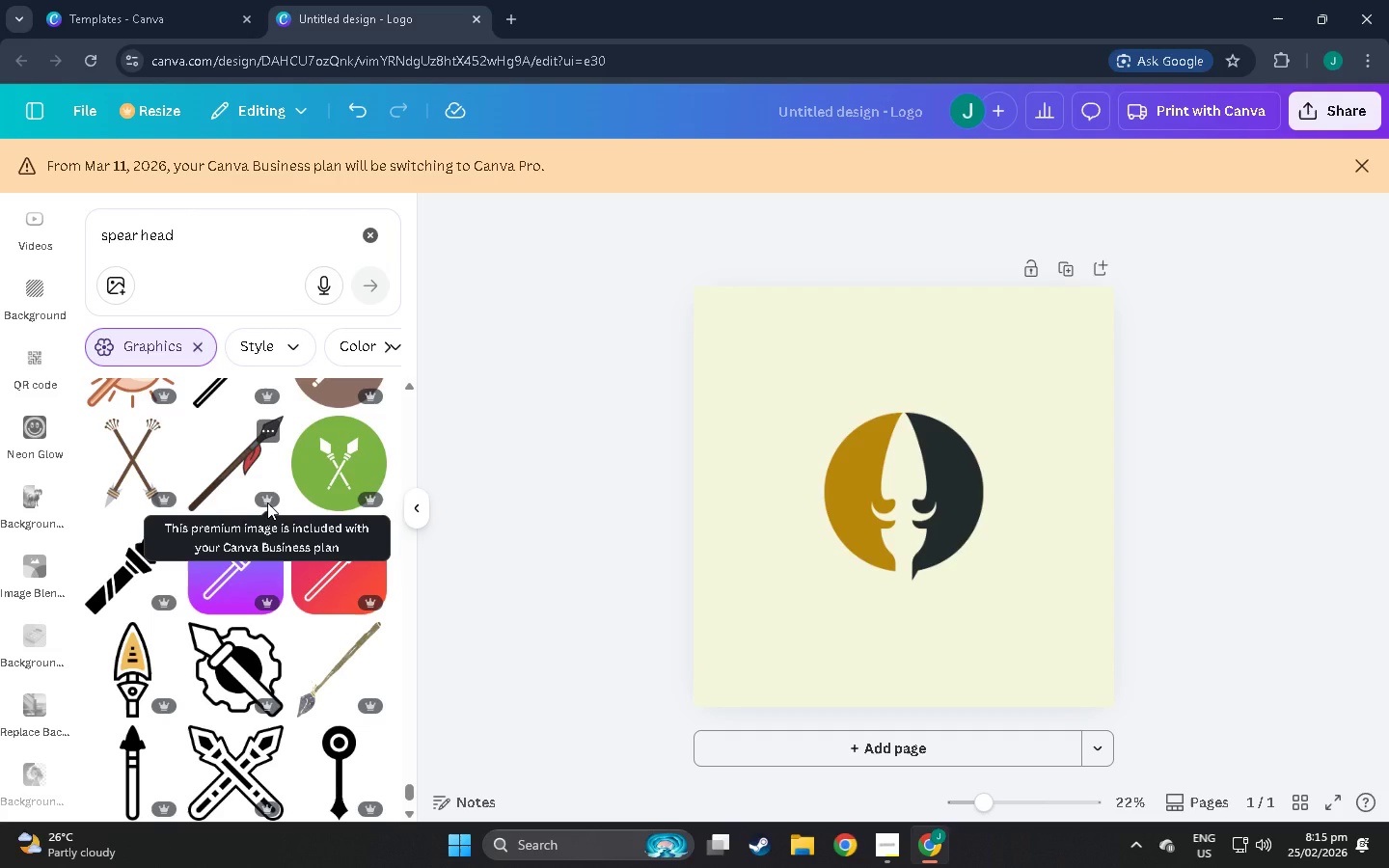 
scroll: coordinate [273, 508], scroll_direction: down, amount: 8.0
 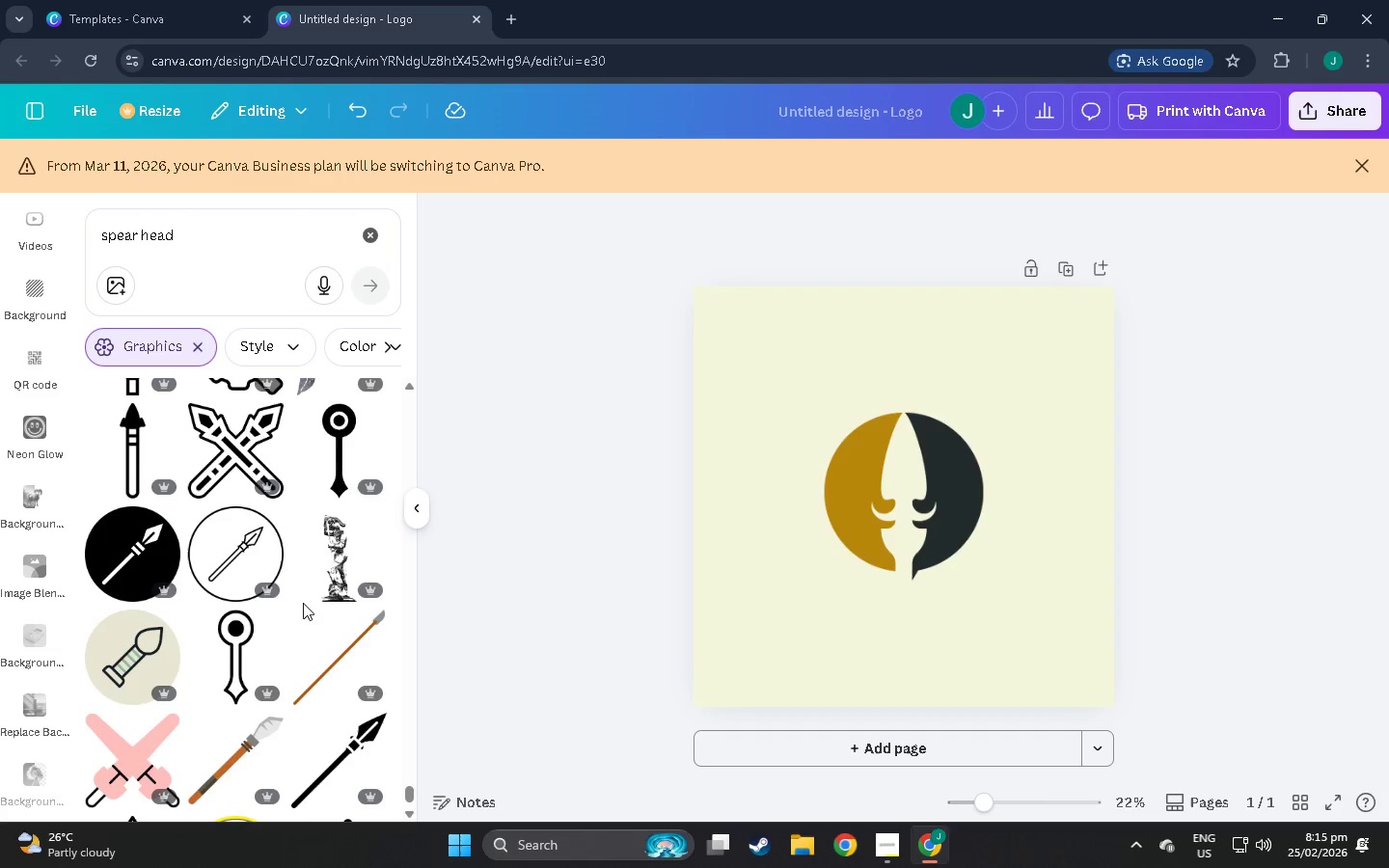 
scroll: coordinate [280, 565], scroll_direction: down, amount: 6.0
 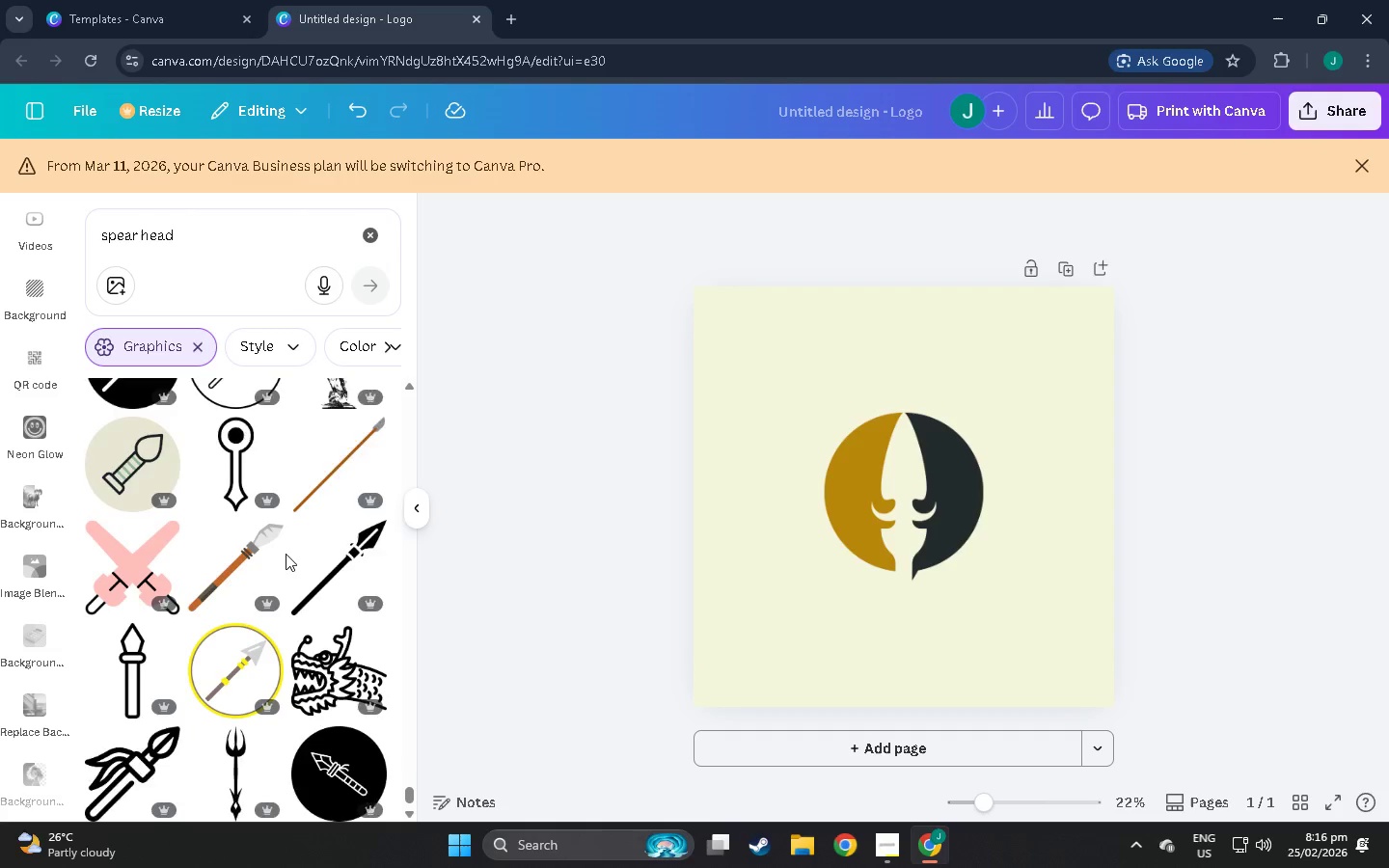 
scroll: coordinate [289, 541], scroll_direction: down, amount: 9.0
 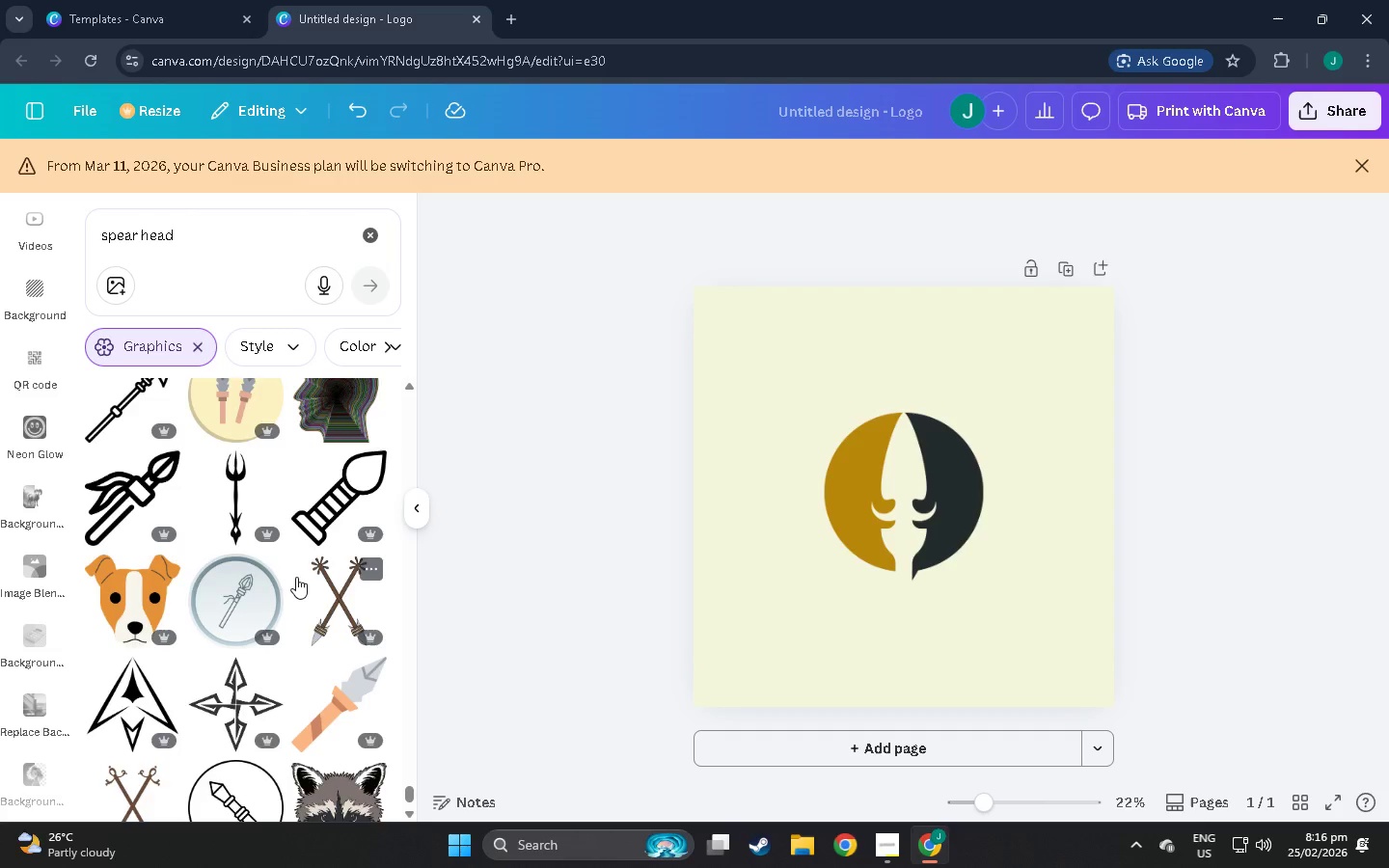 
scroll: coordinate [295, 544], scroll_direction: down, amount: 25.0
 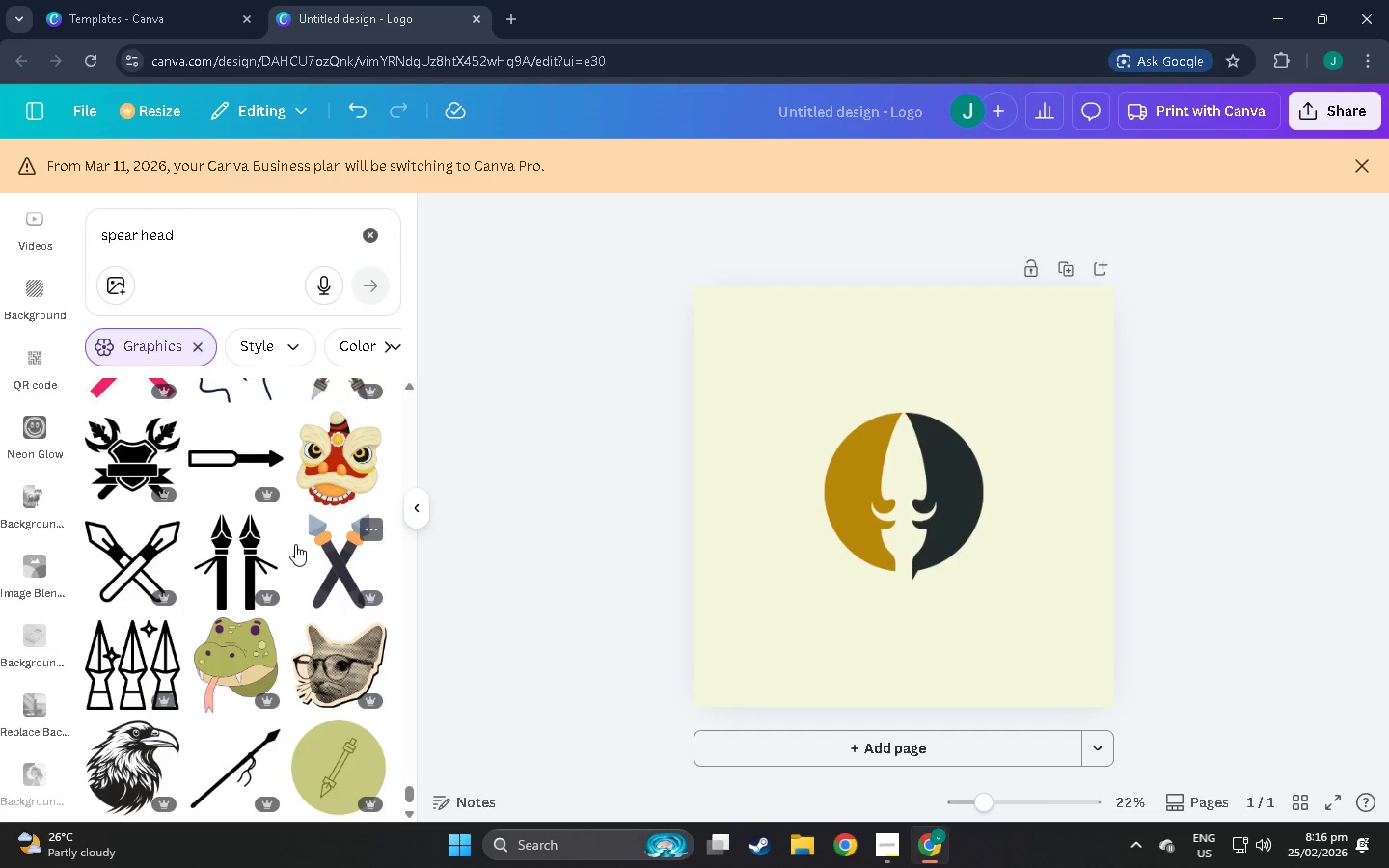 
scroll: coordinate [295, 529], scroll_direction: down, amount: 15.0
 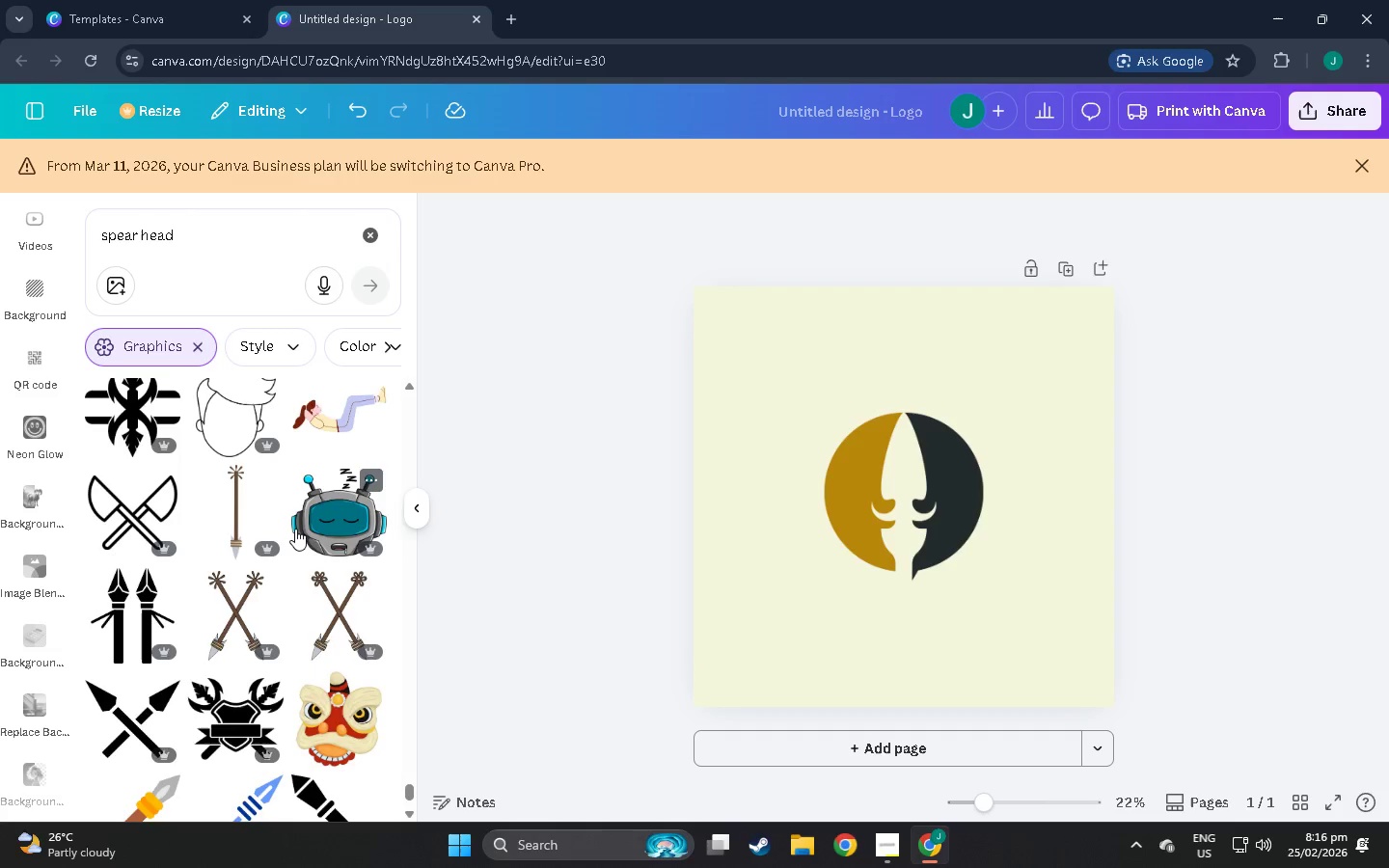 
scroll: coordinate [295, 529], scroll_direction: up, amount: 1.0
 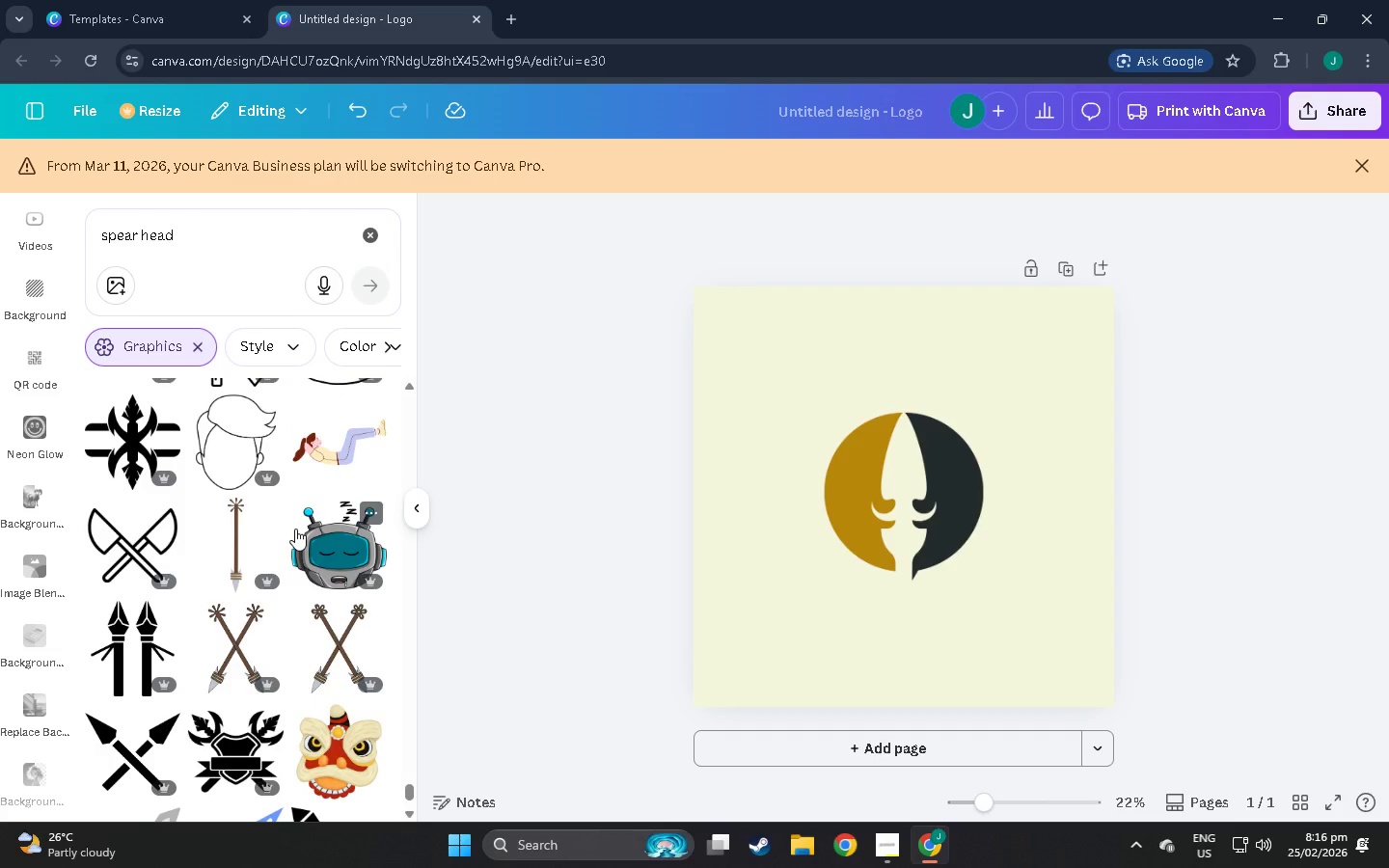 
scroll: coordinate [291, 523], scroll_direction: down, amount: 7.0
 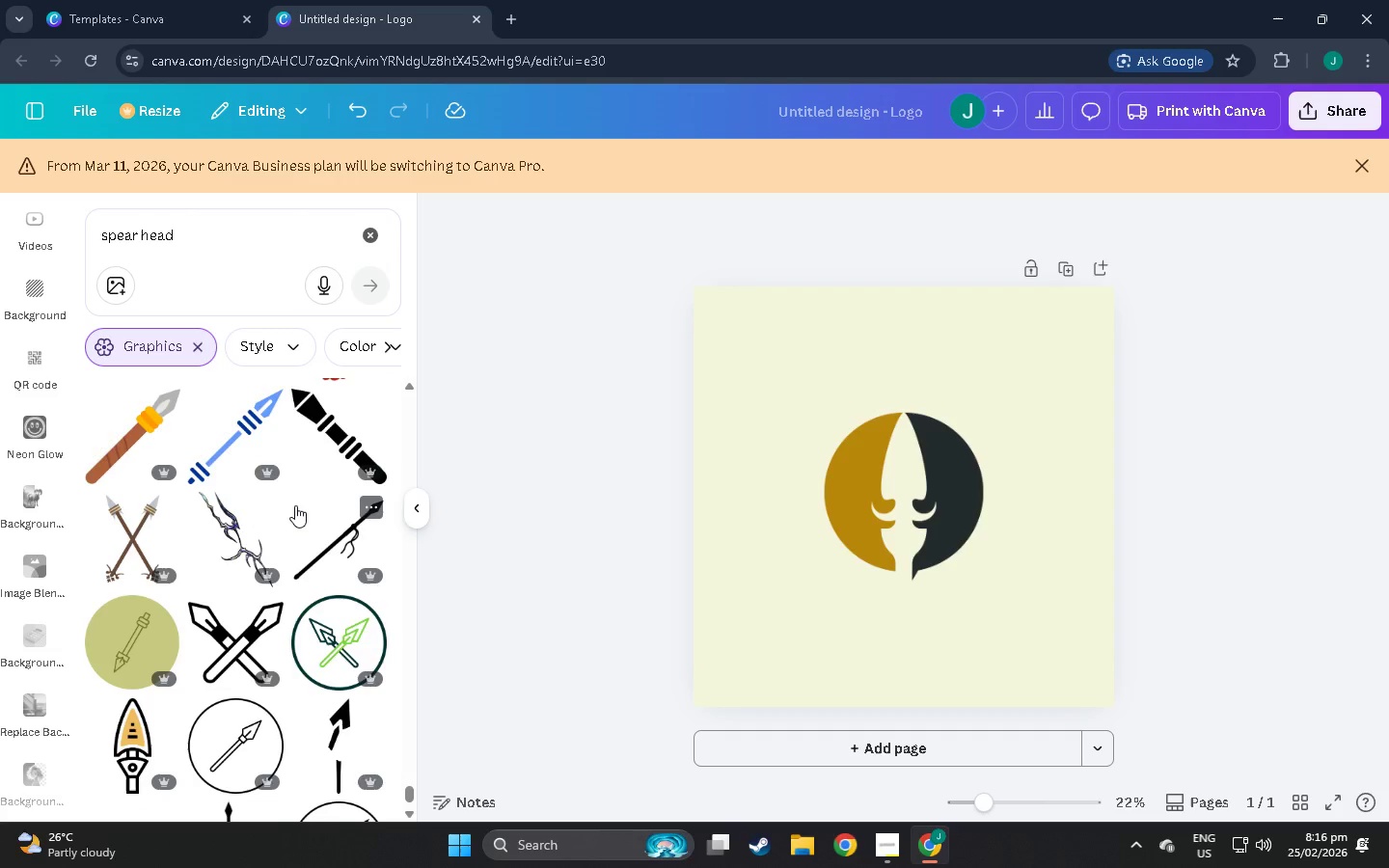 
scroll: coordinate [297, 496], scroll_direction: down, amount: 7.0
 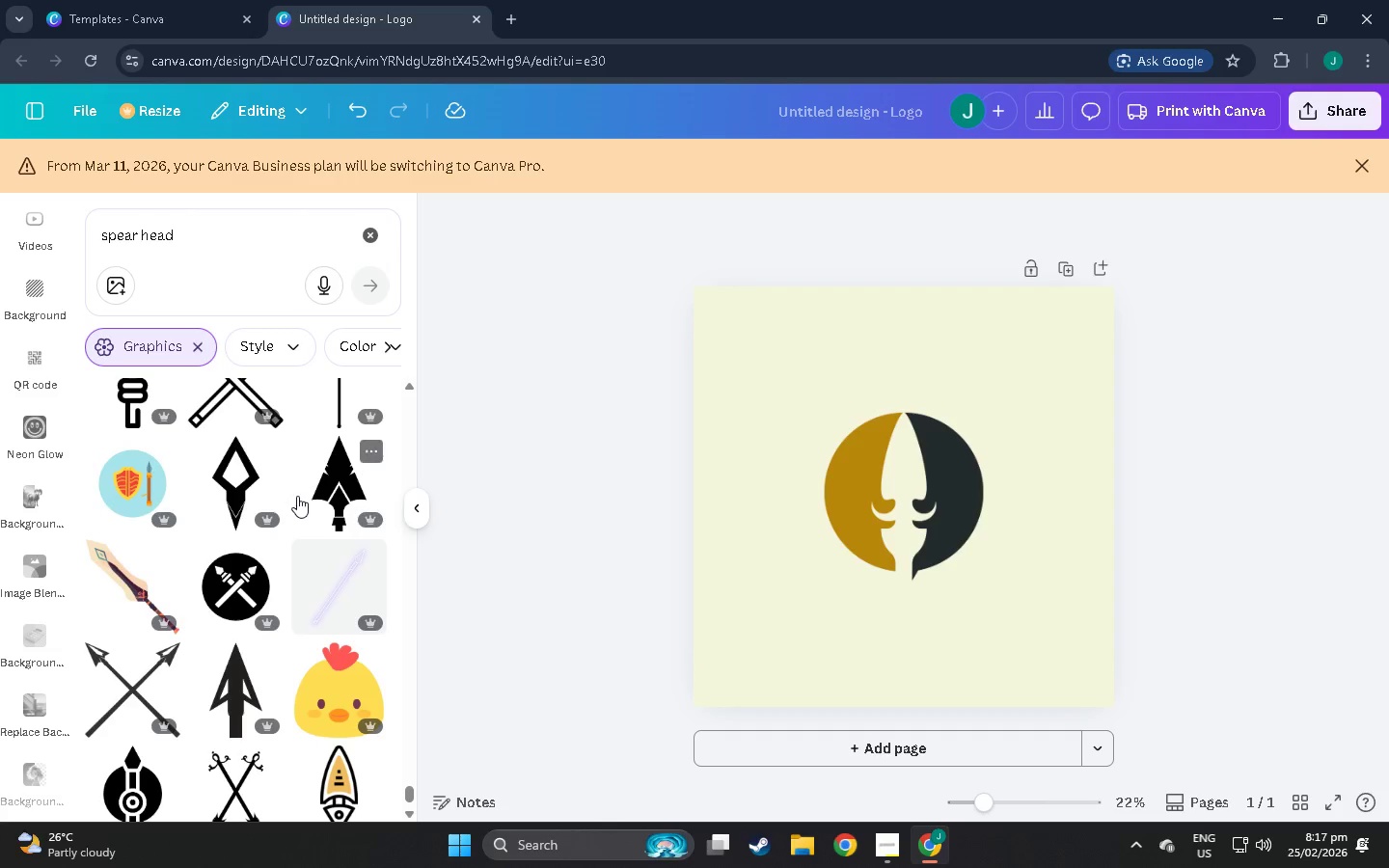 
scroll: coordinate [297, 496], scroll_direction: down, amount: 9.0
 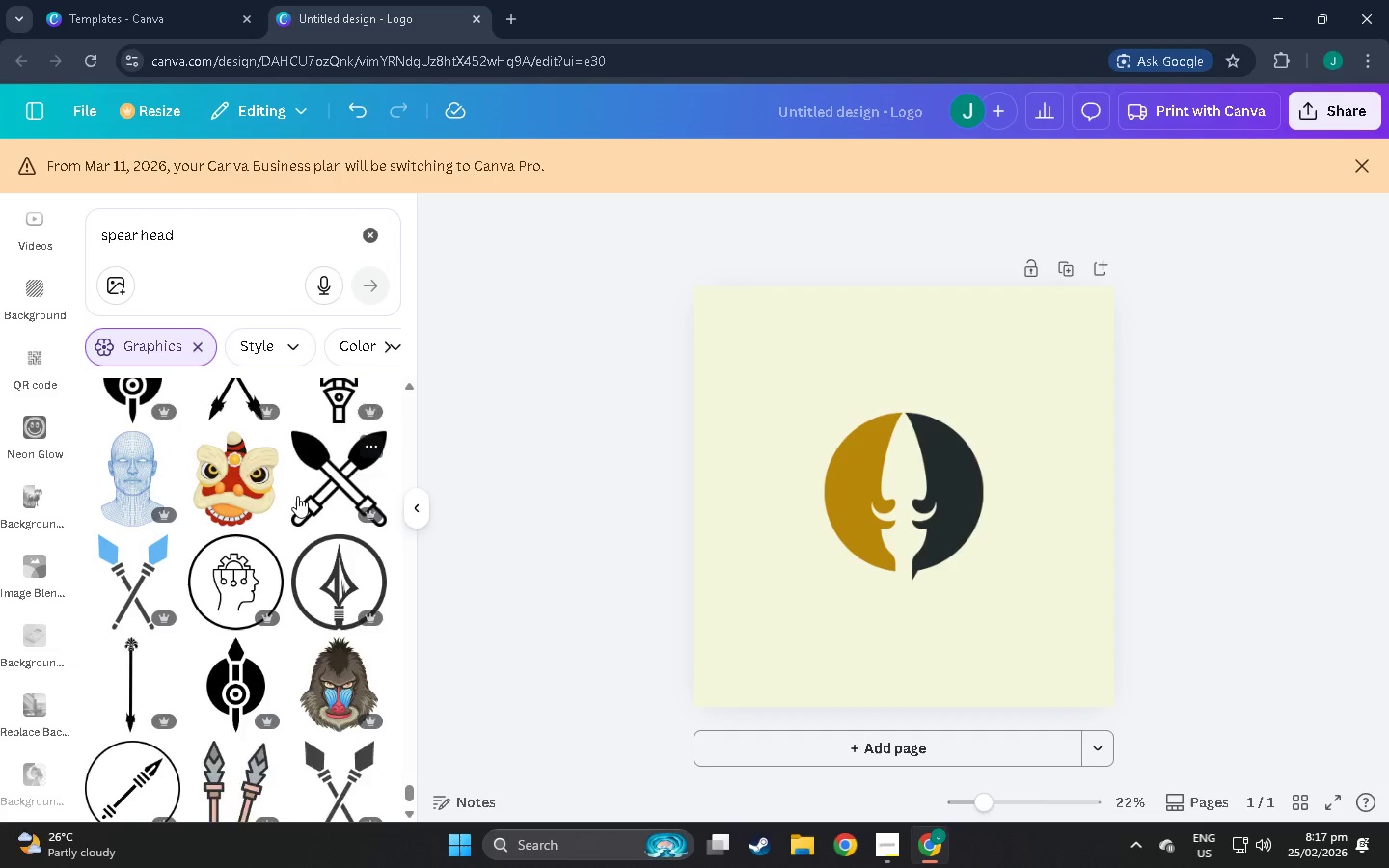 
scroll: coordinate [220, 583], scroll_direction: down, amount: 17.0
 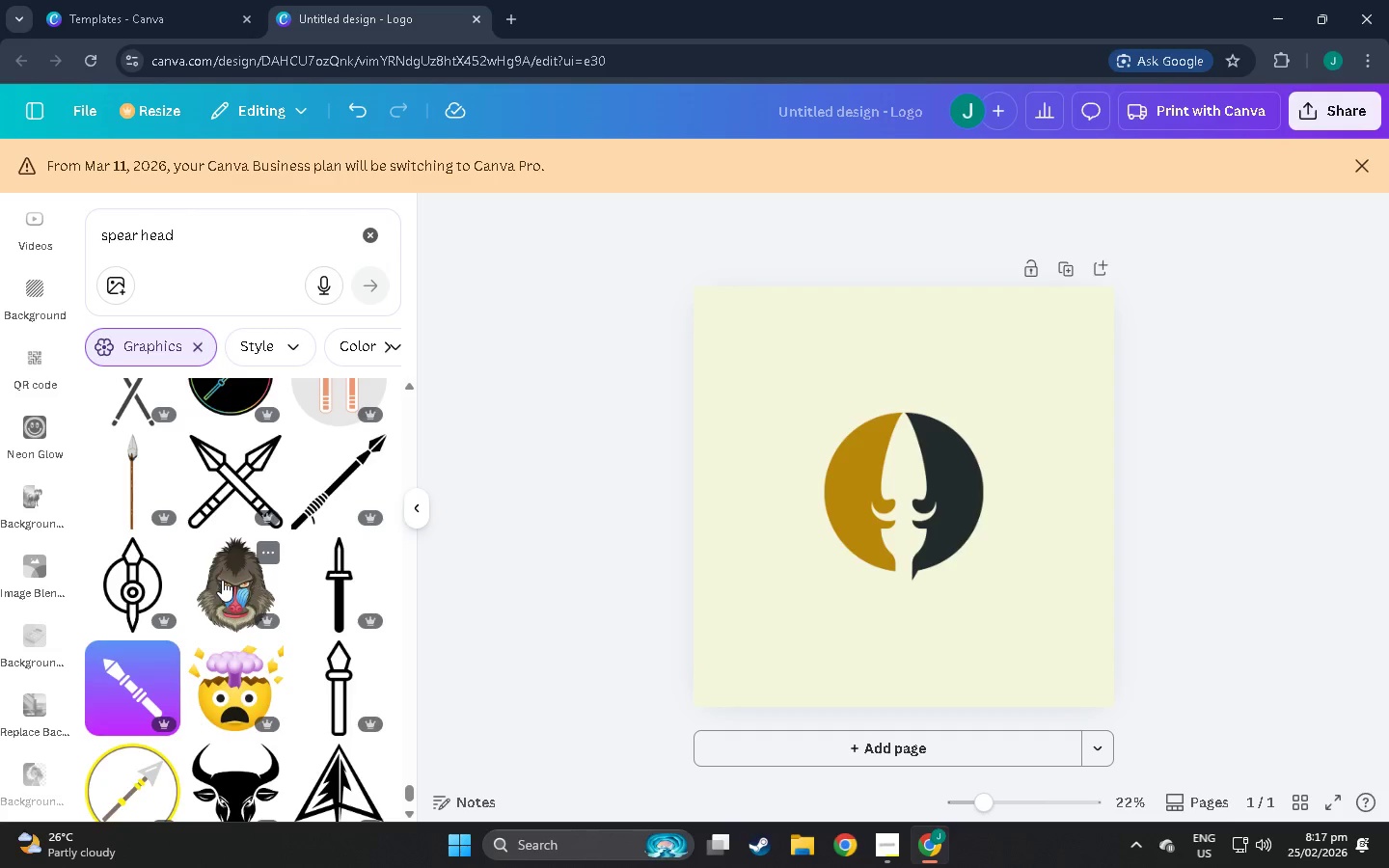 
scroll: coordinate [223, 567], scroll_direction: down, amount: 8.0
 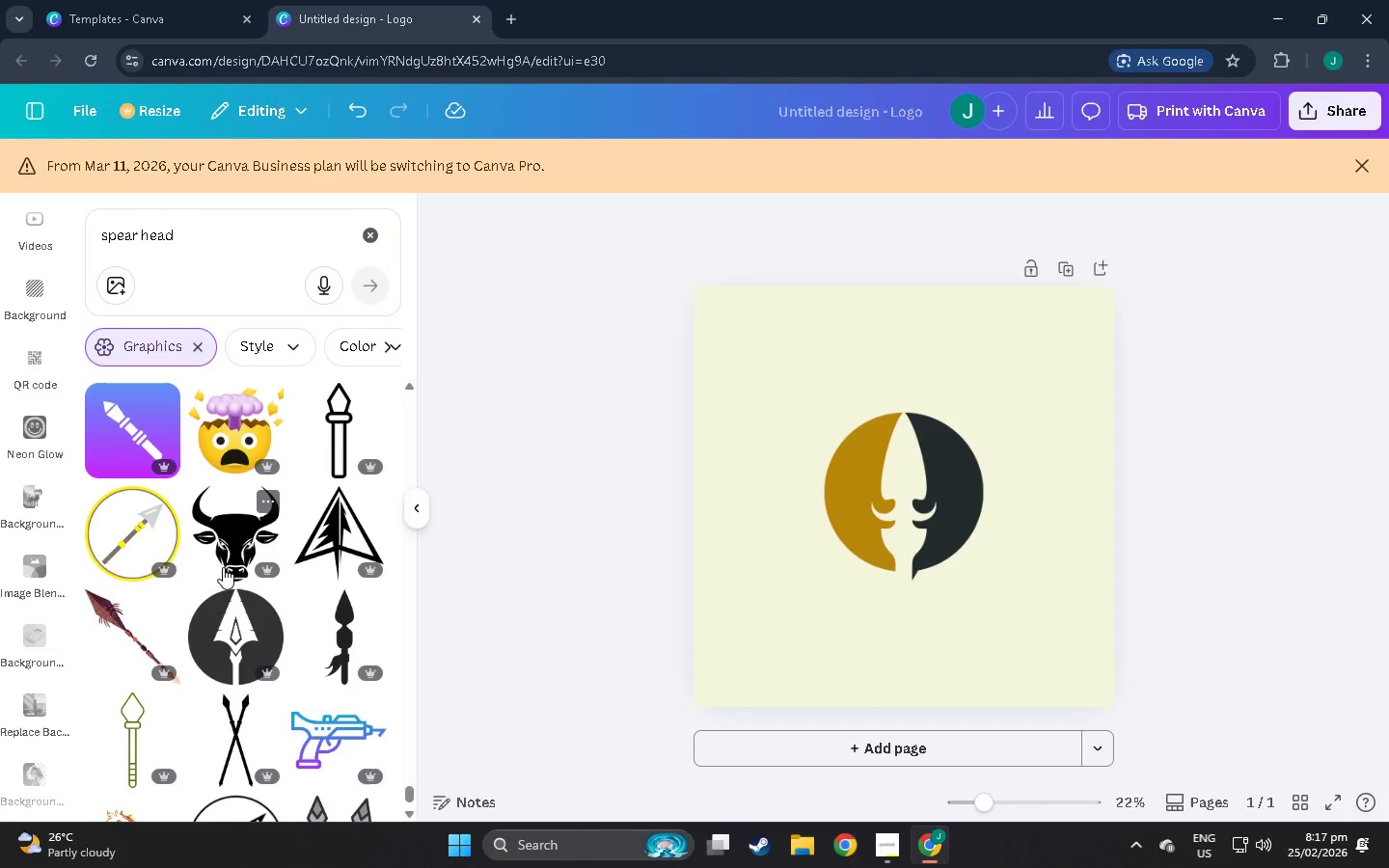 
scroll: coordinate [225, 535], scroll_direction: down, amount: 7.0
 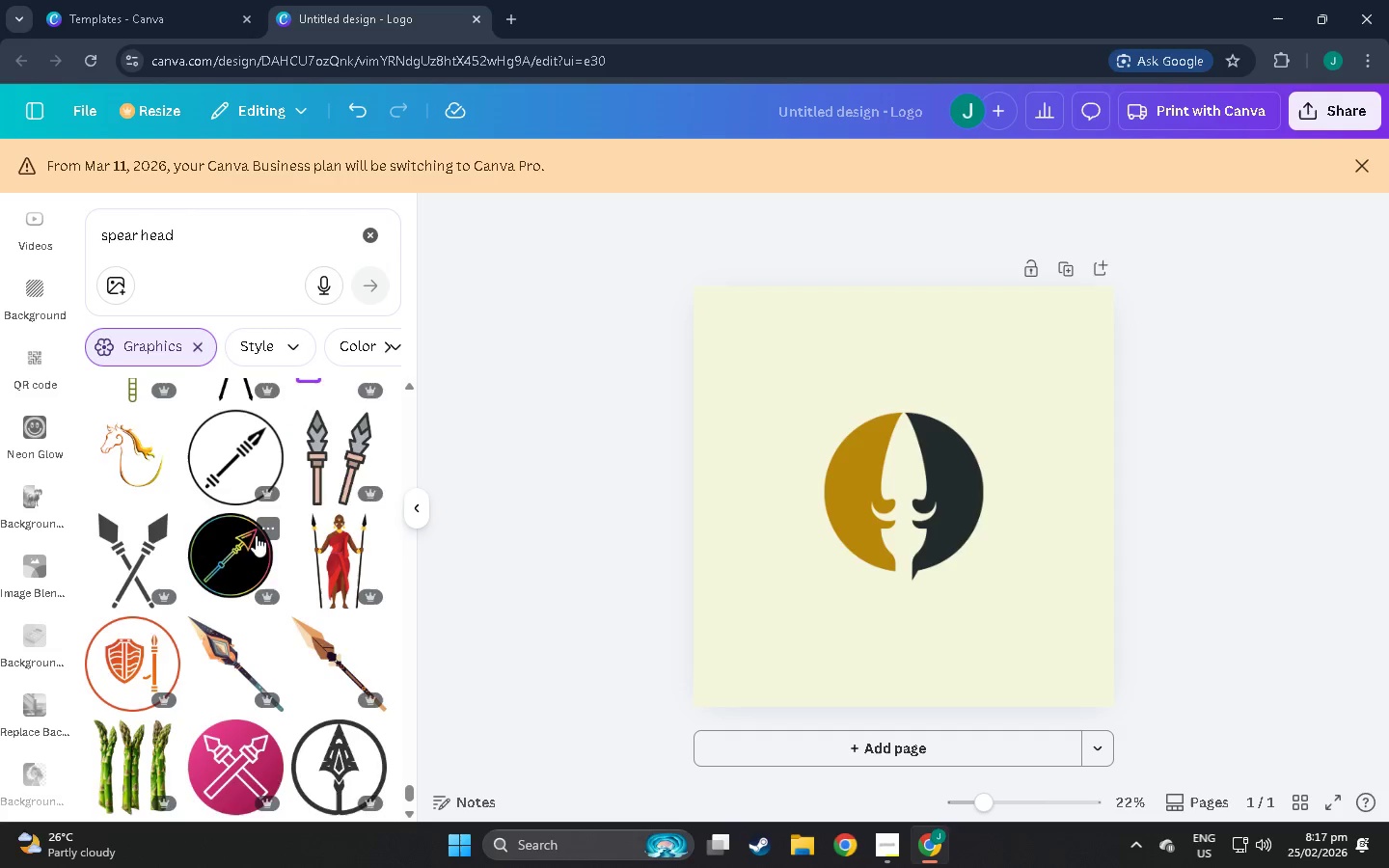 
scroll: coordinate [320, 589], scroll_direction: down, amount: 31.0
 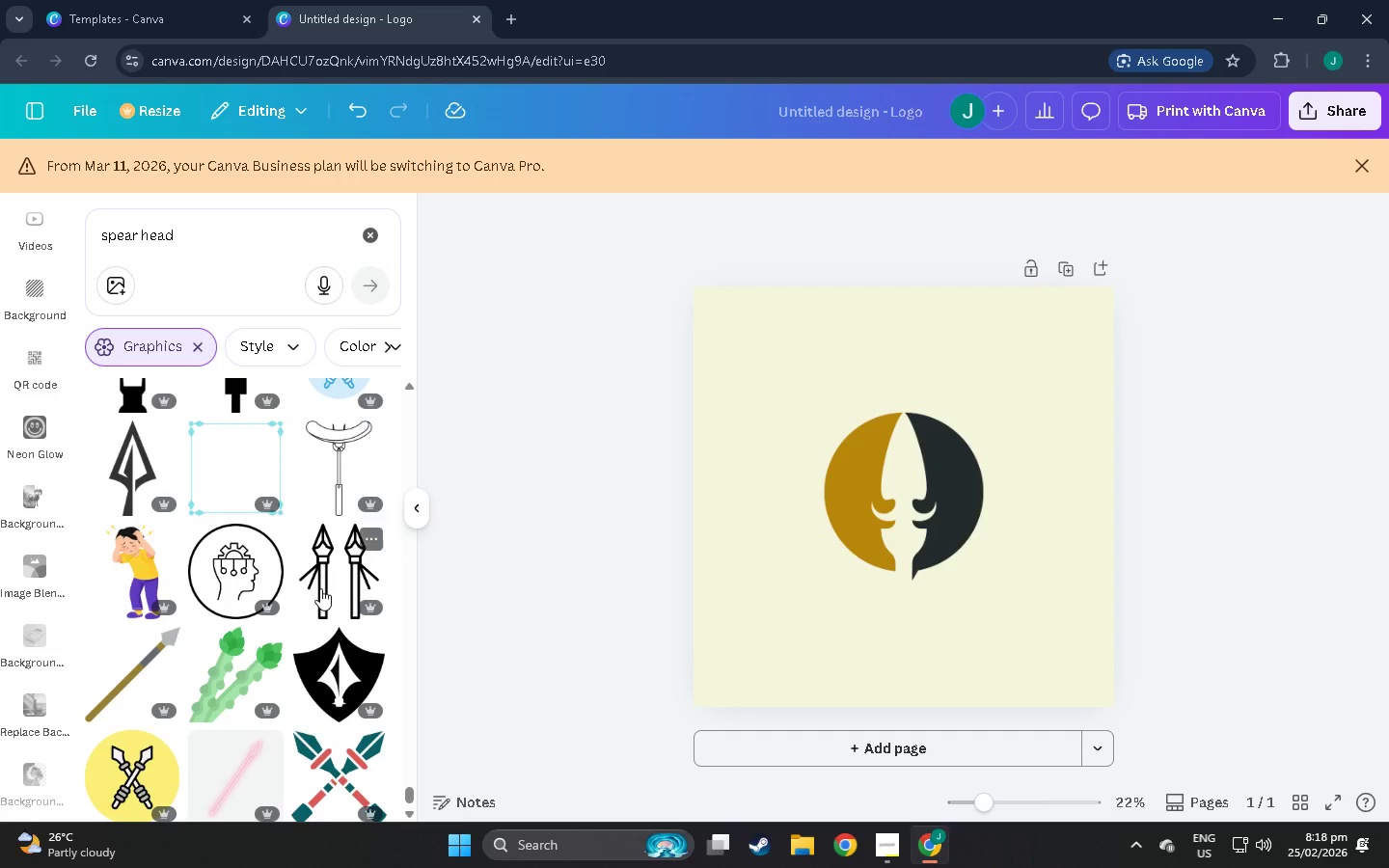 
scroll: coordinate [283, 454], scroll_direction: down, amount: 20.0
 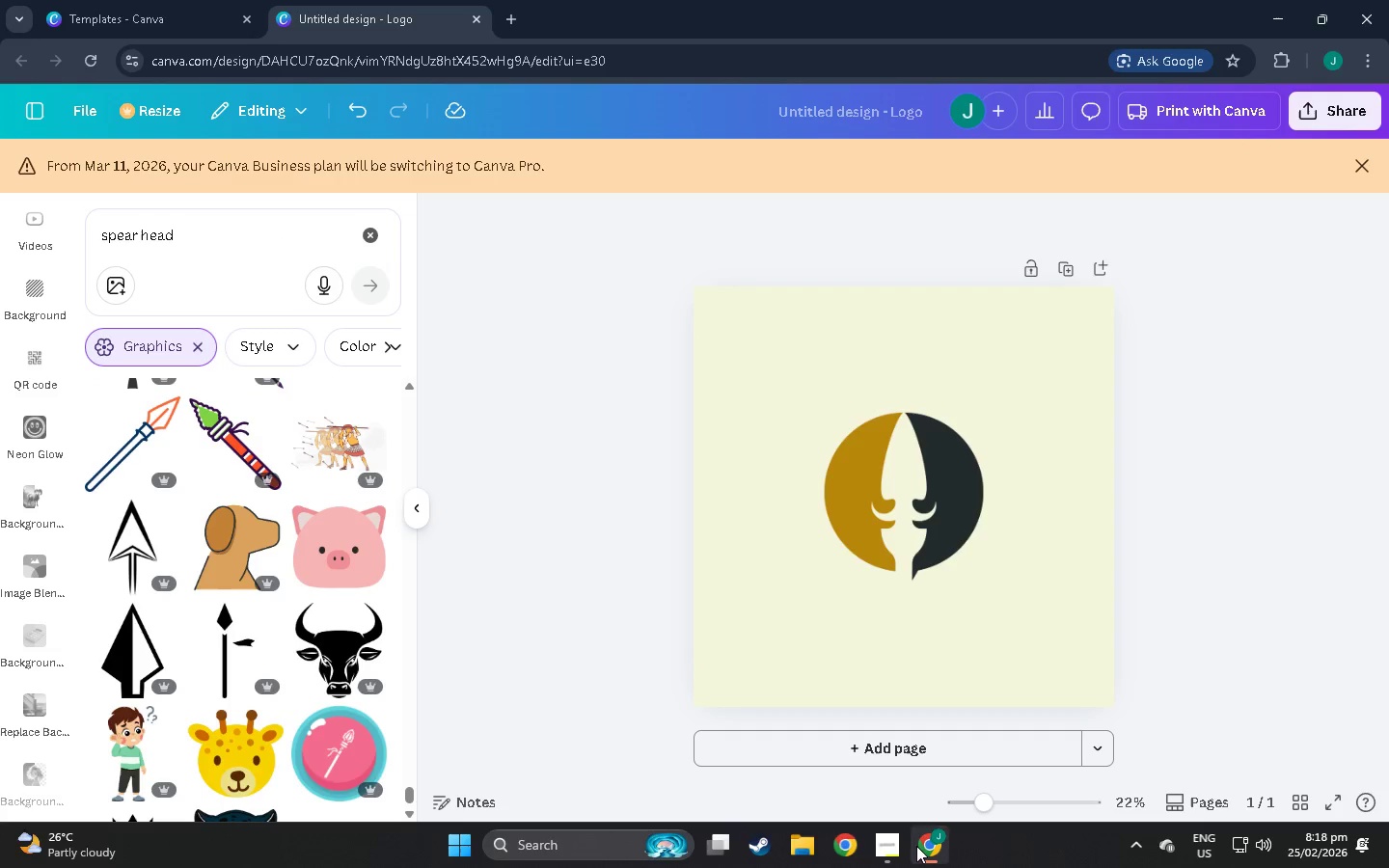 
left_click([901, 844])